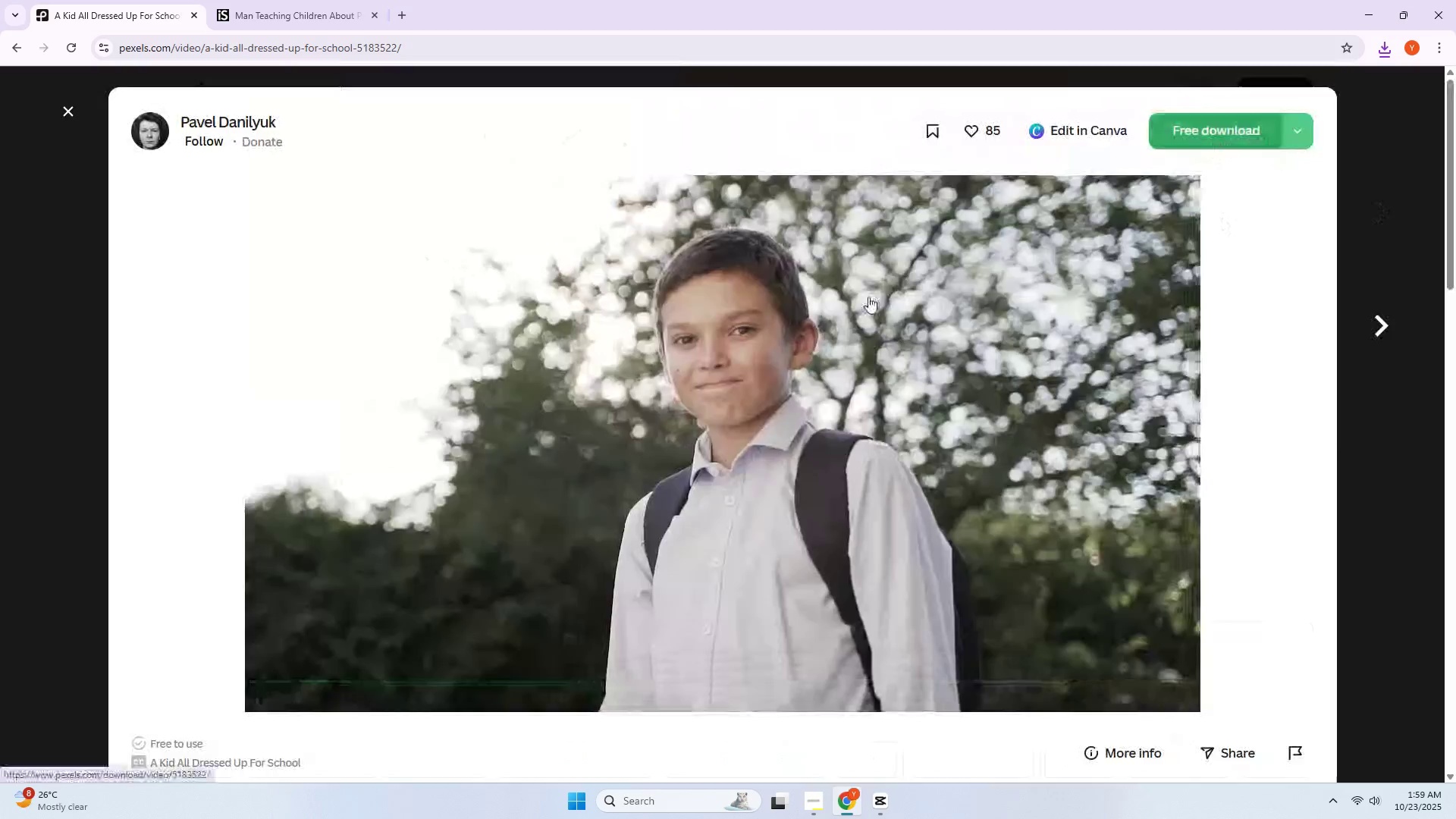 
scroll: coordinate [535, 412], scroll_direction: down, amount: 9.0
 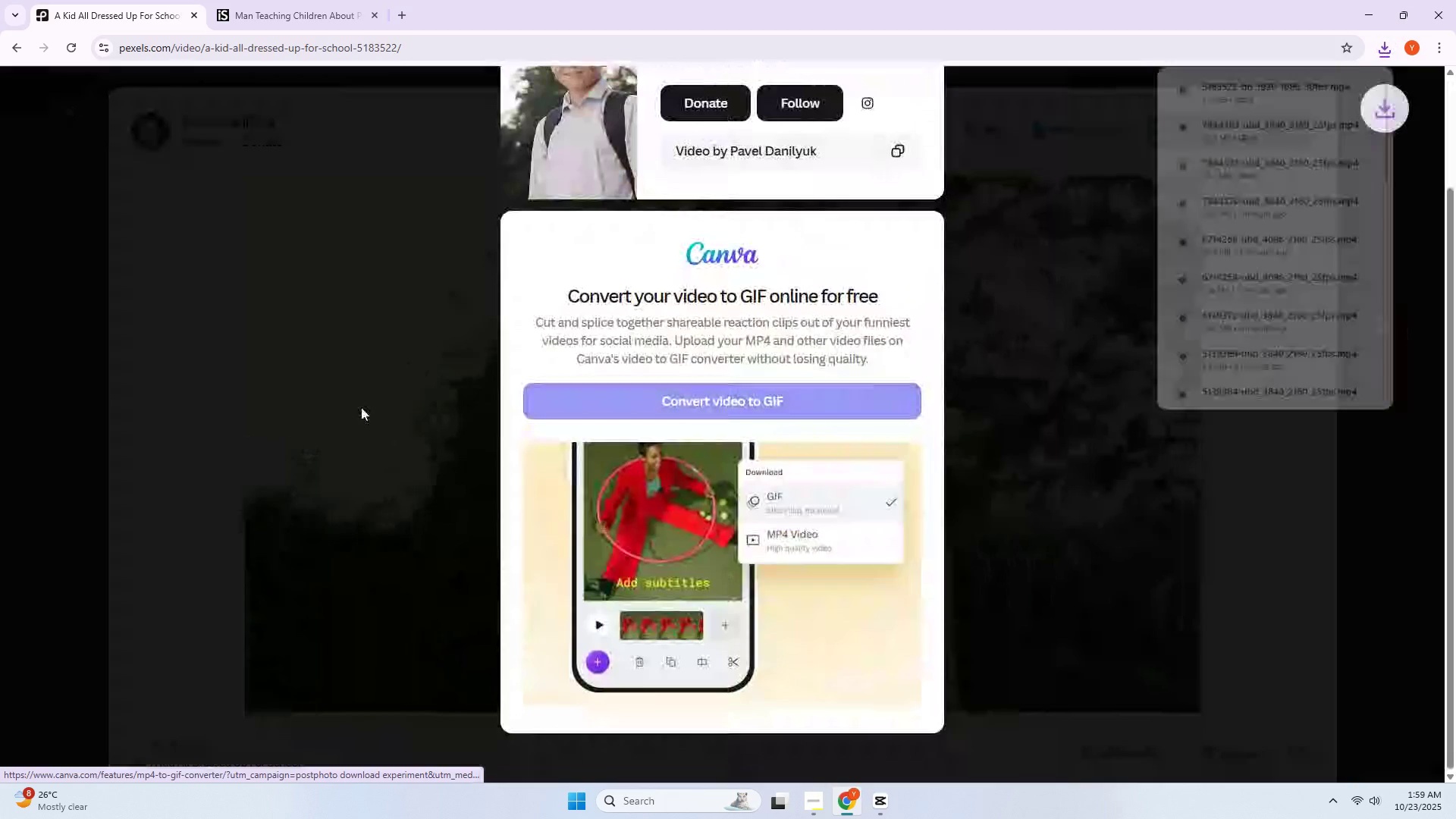 
left_click([361, 407])
 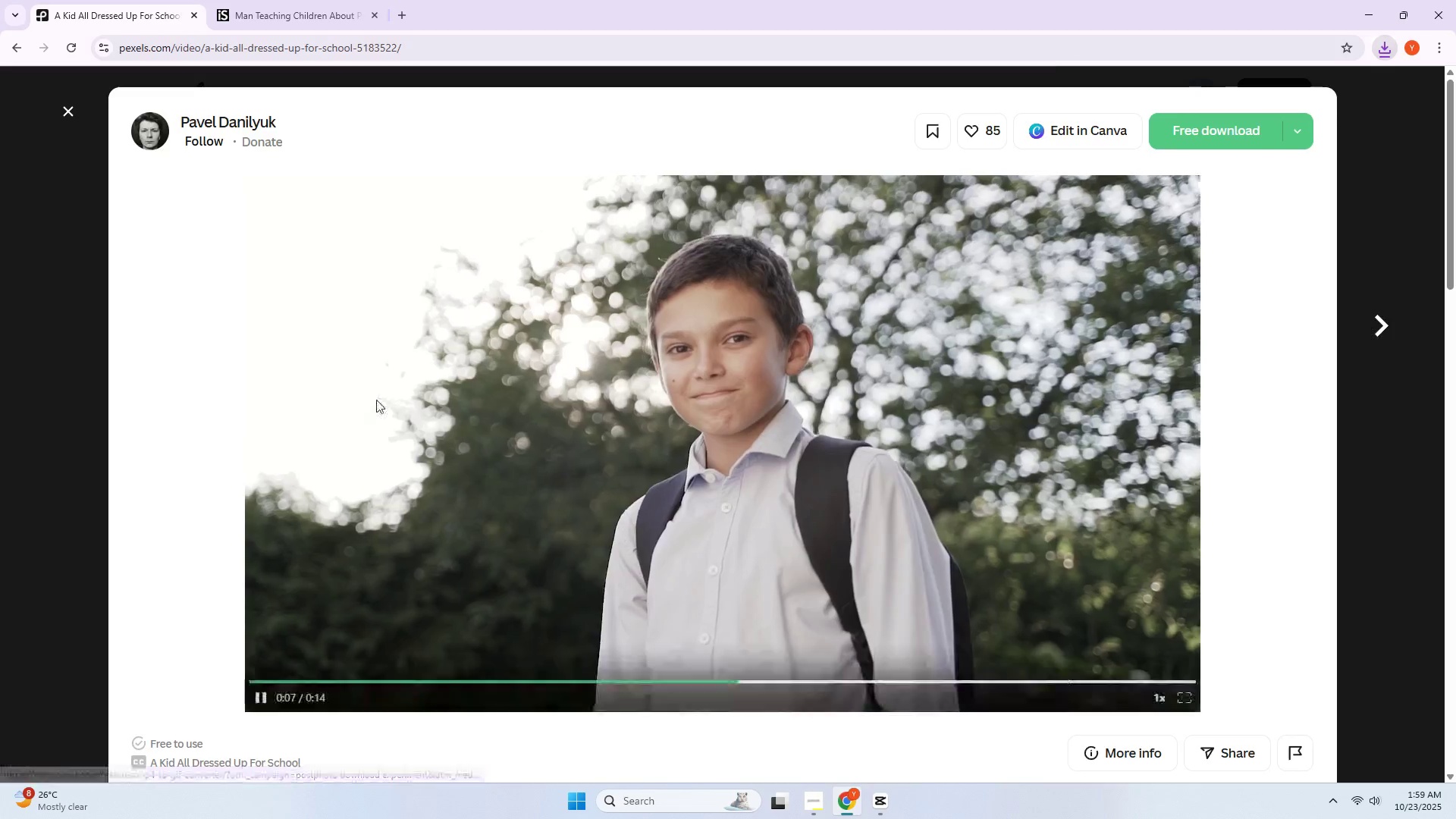 
scroll: coordinate [403, 391], scroll_direction: down, amount: 9.0
 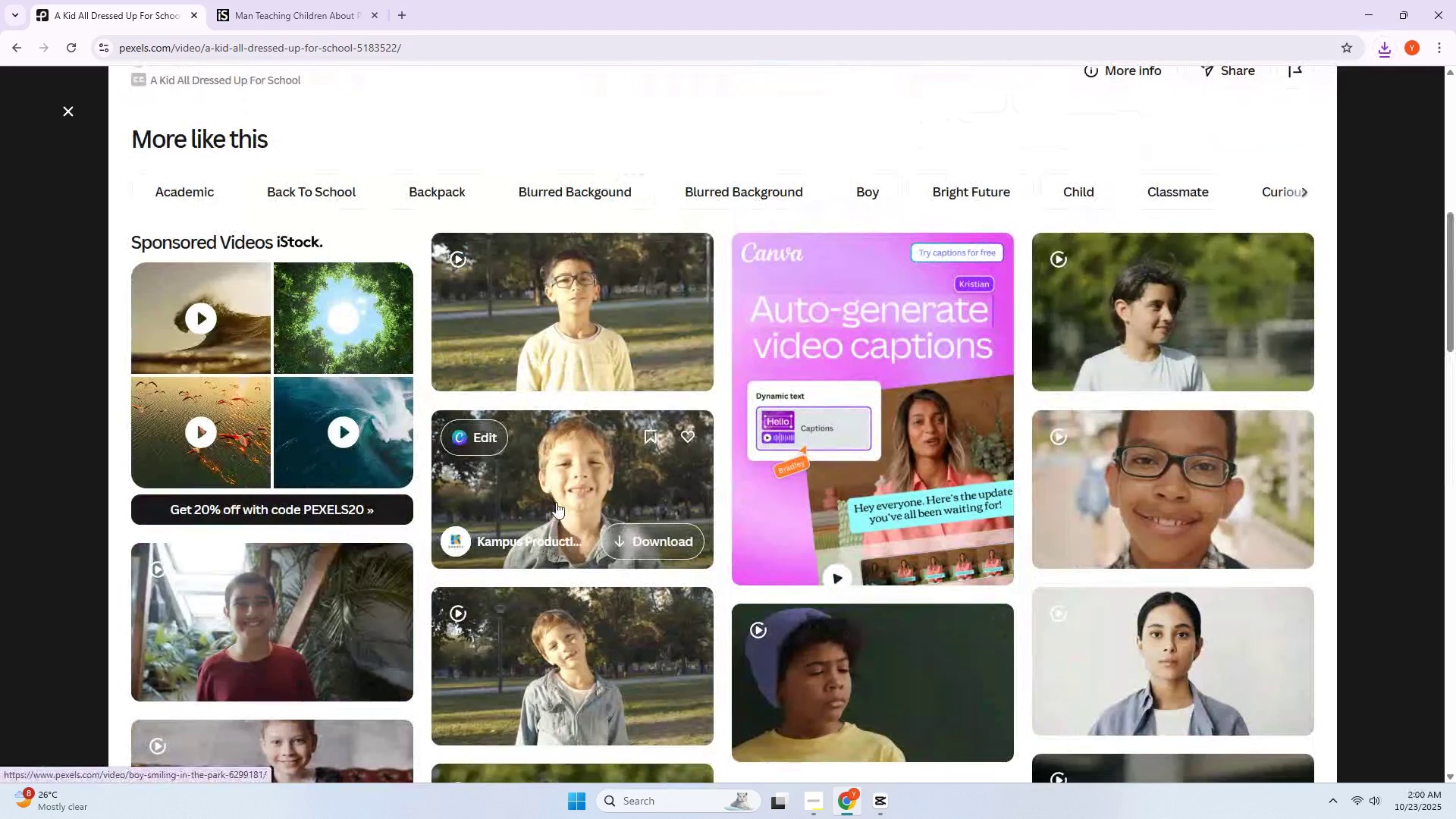 
left_click([557, 448])
 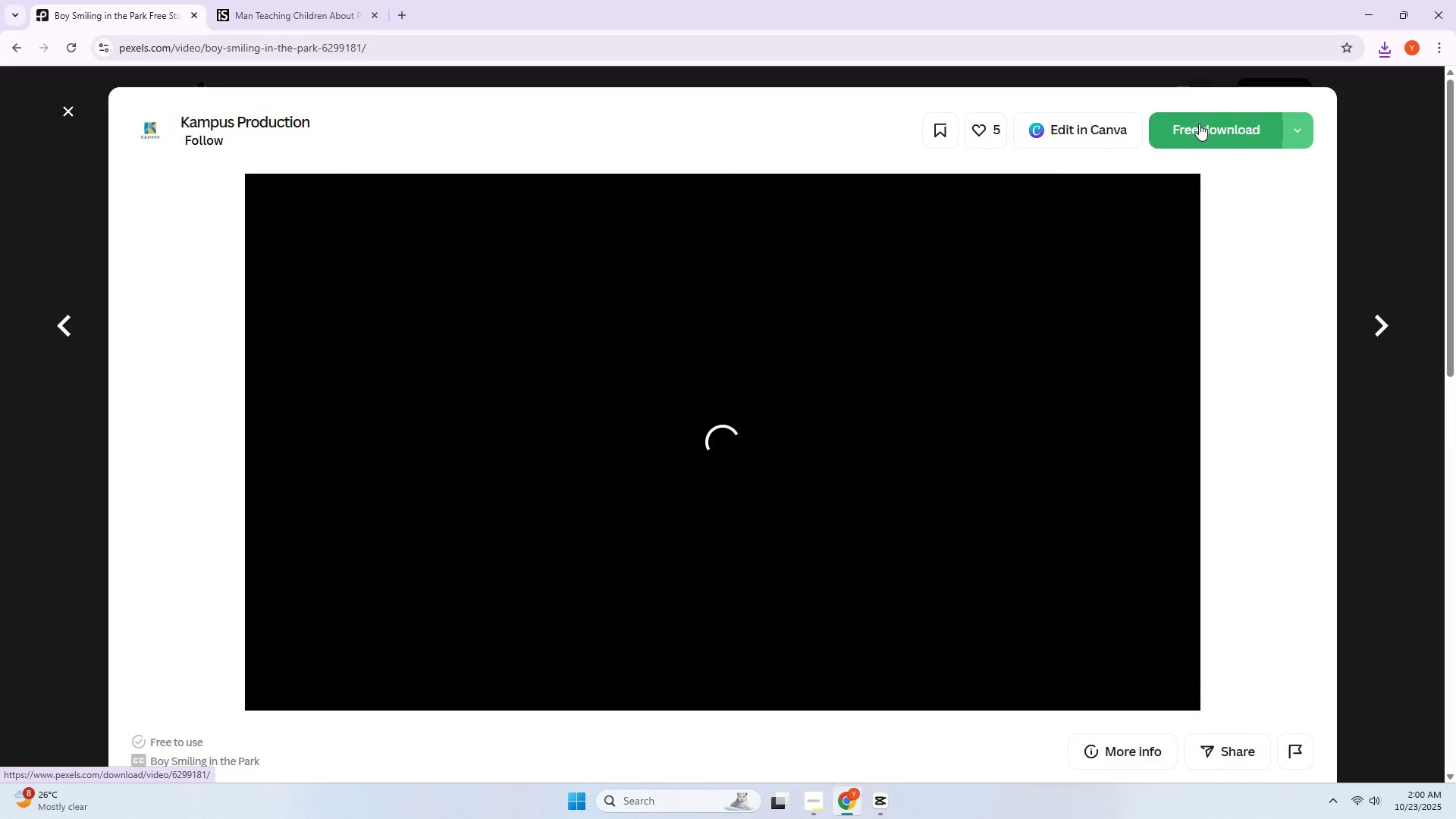 
double_click([0, 453])
 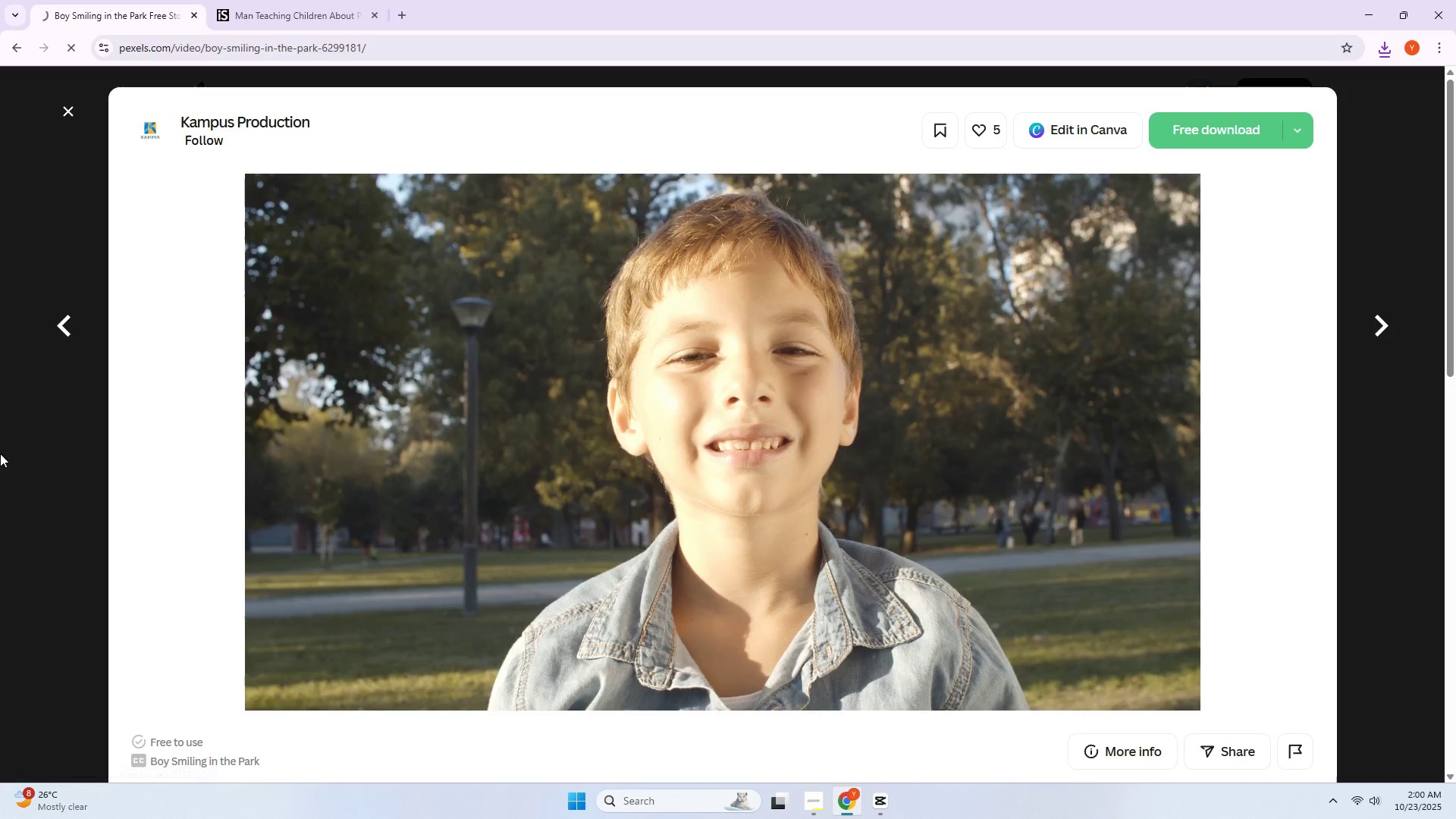 
triple_click([0, 453])
 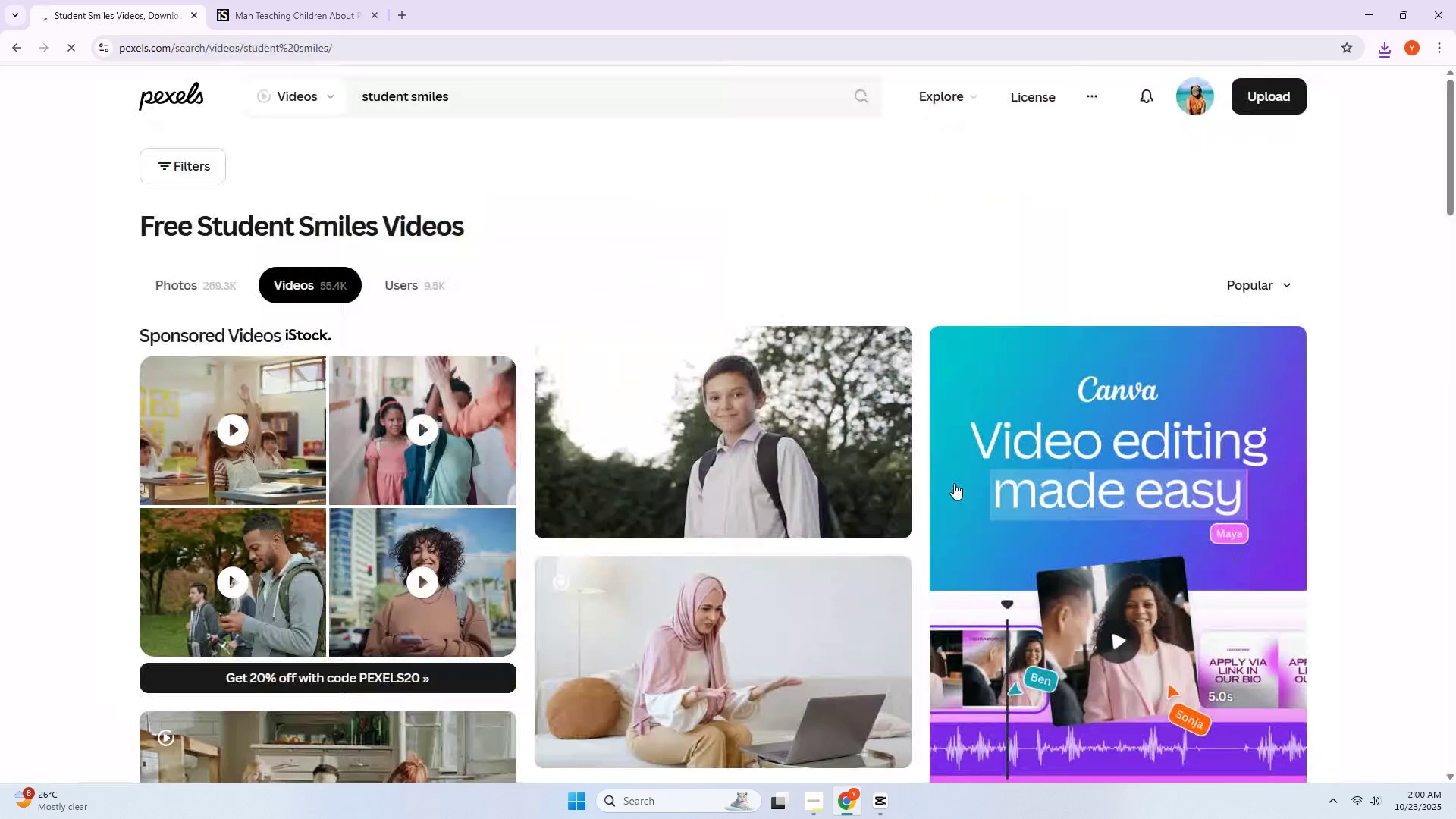 
scroll: coordinate [935, 474], scroll_direction: down, amount: 7.0
 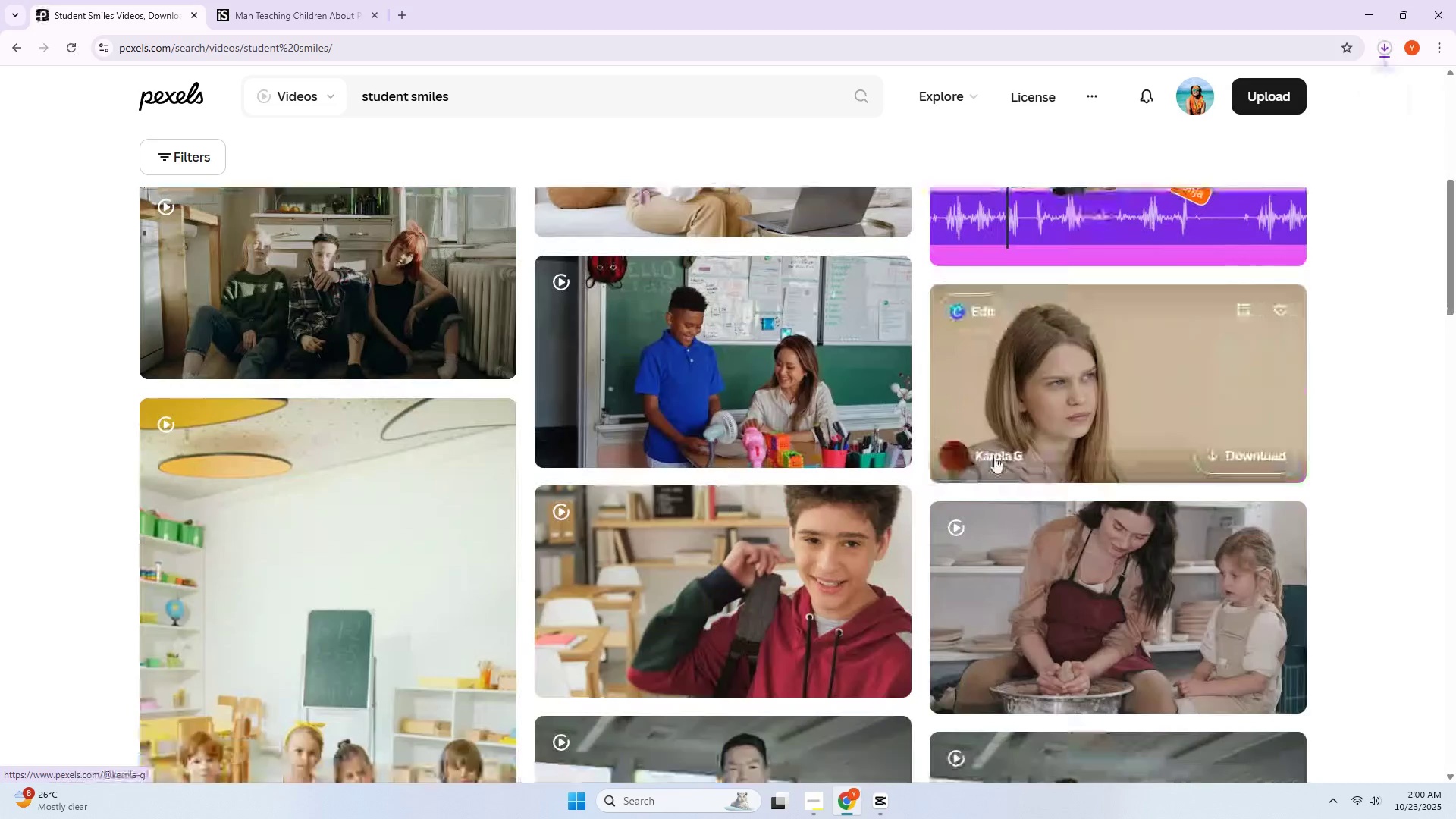 
scroll: coordinate [735, 416], scroll_direction: up, amount: 4.0
 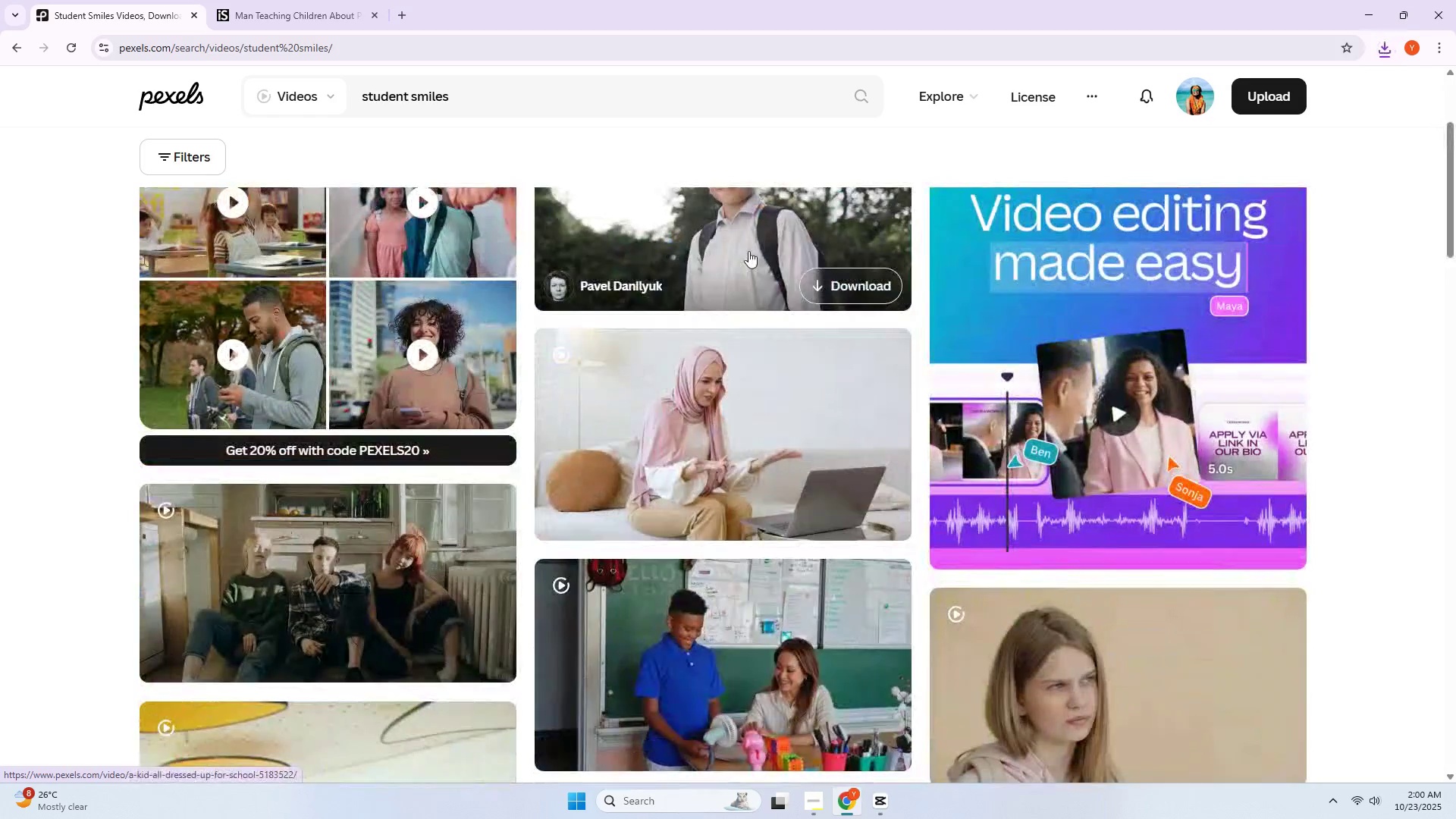 
left_click([748, 249])
 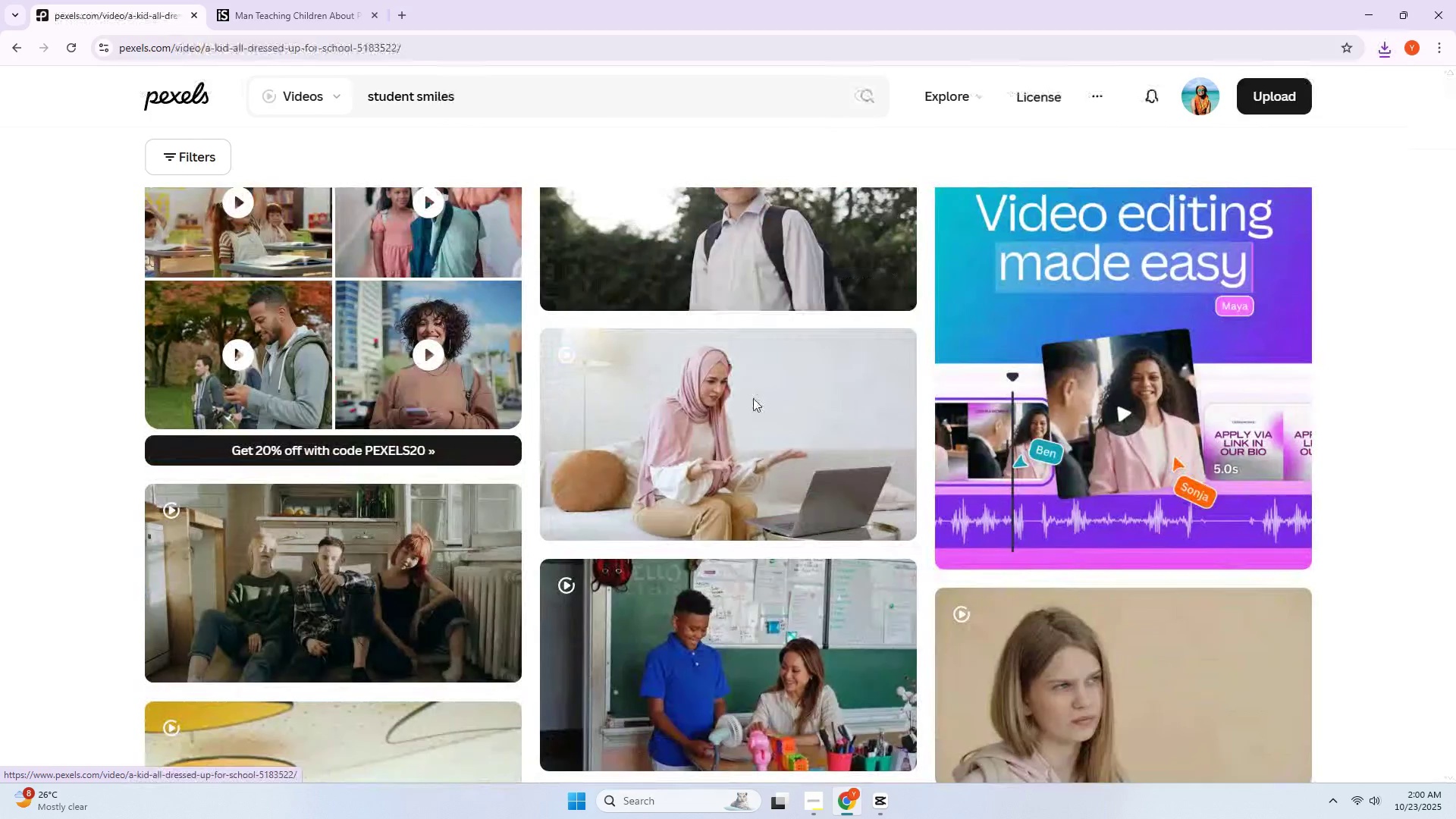 
scroll: coordinate [752, 411], scroll_direction: down, amount: 10.0
 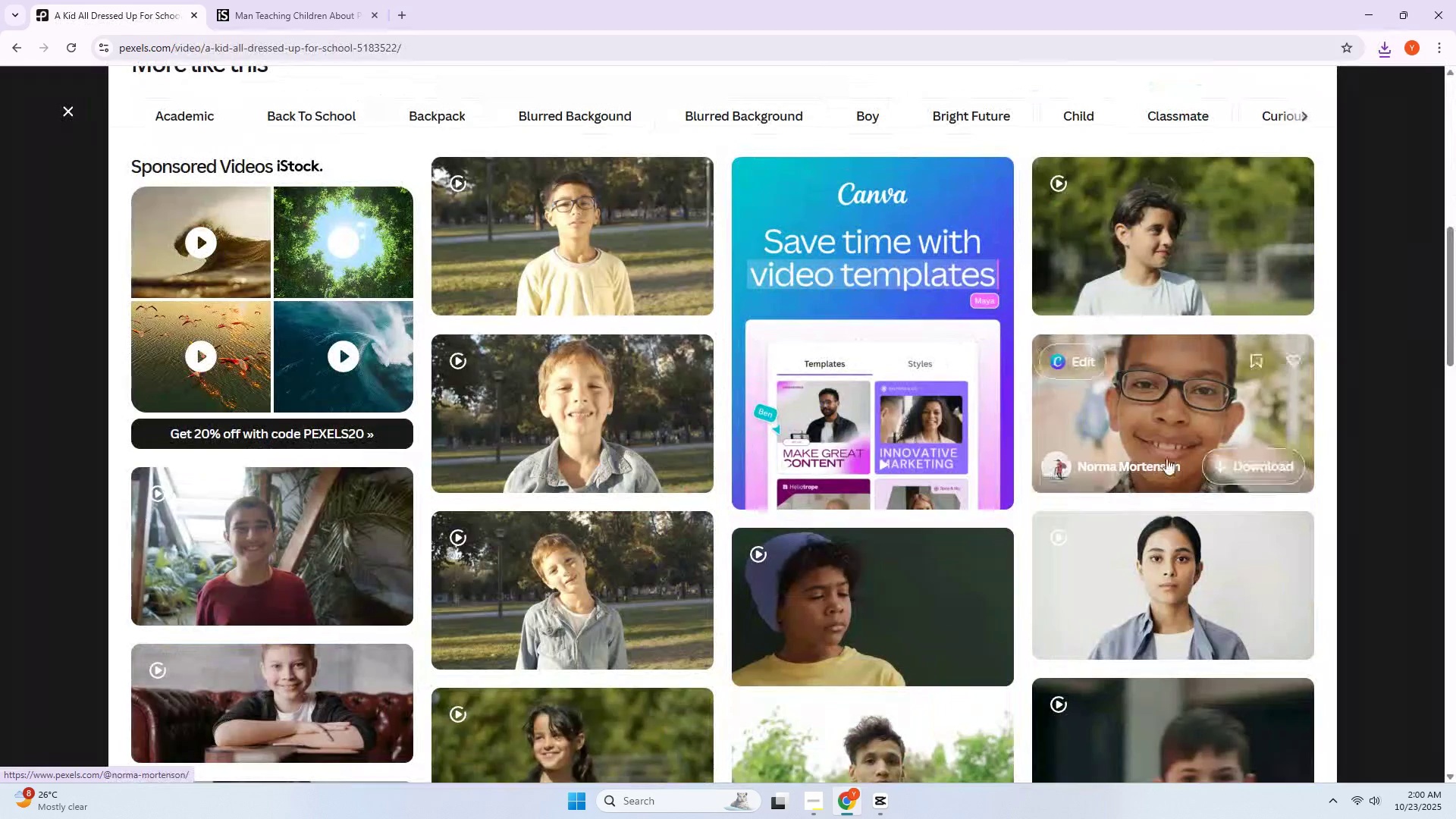 
left_click([1136, 422])
 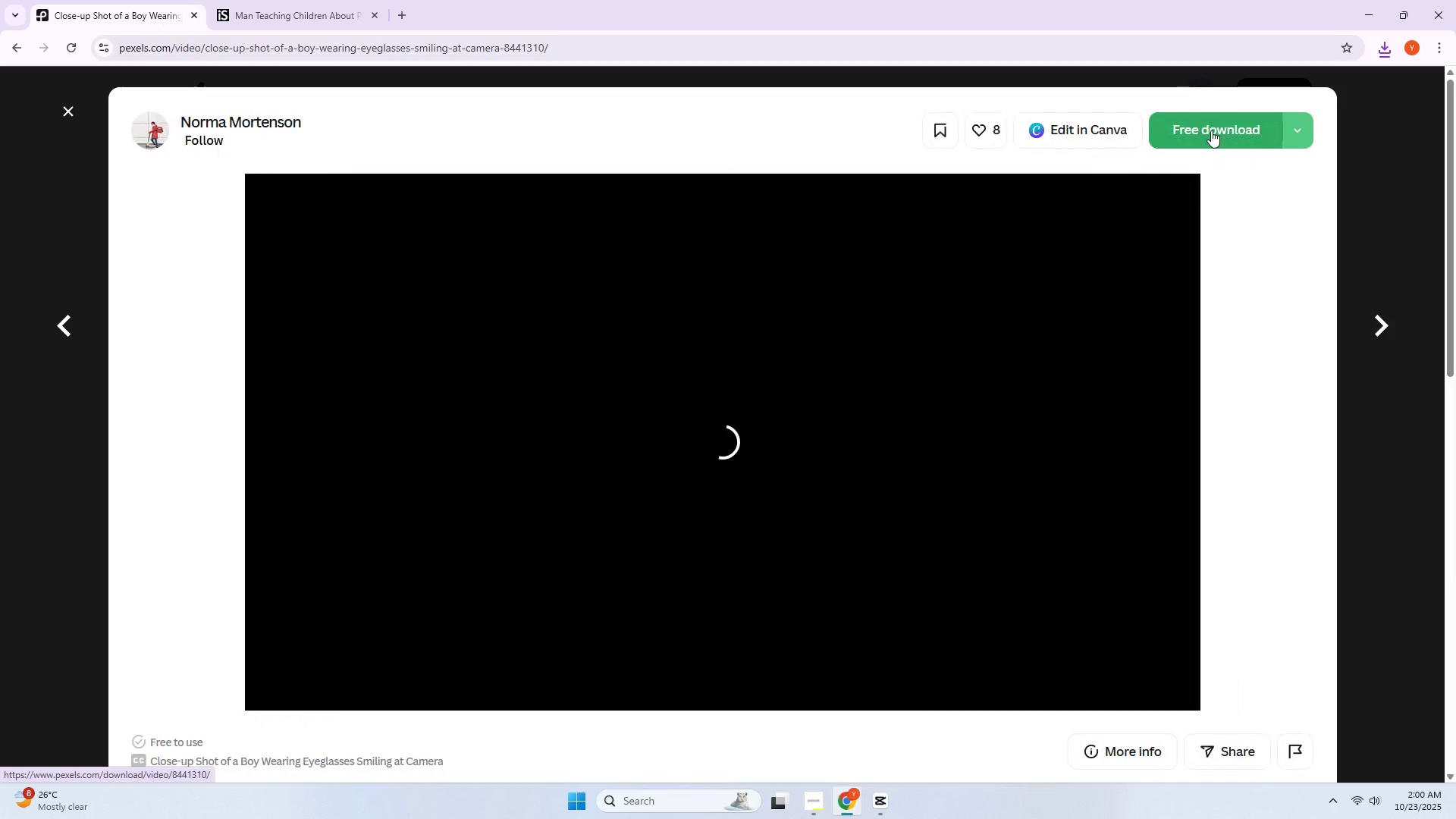 
left_click([1211, 130])
 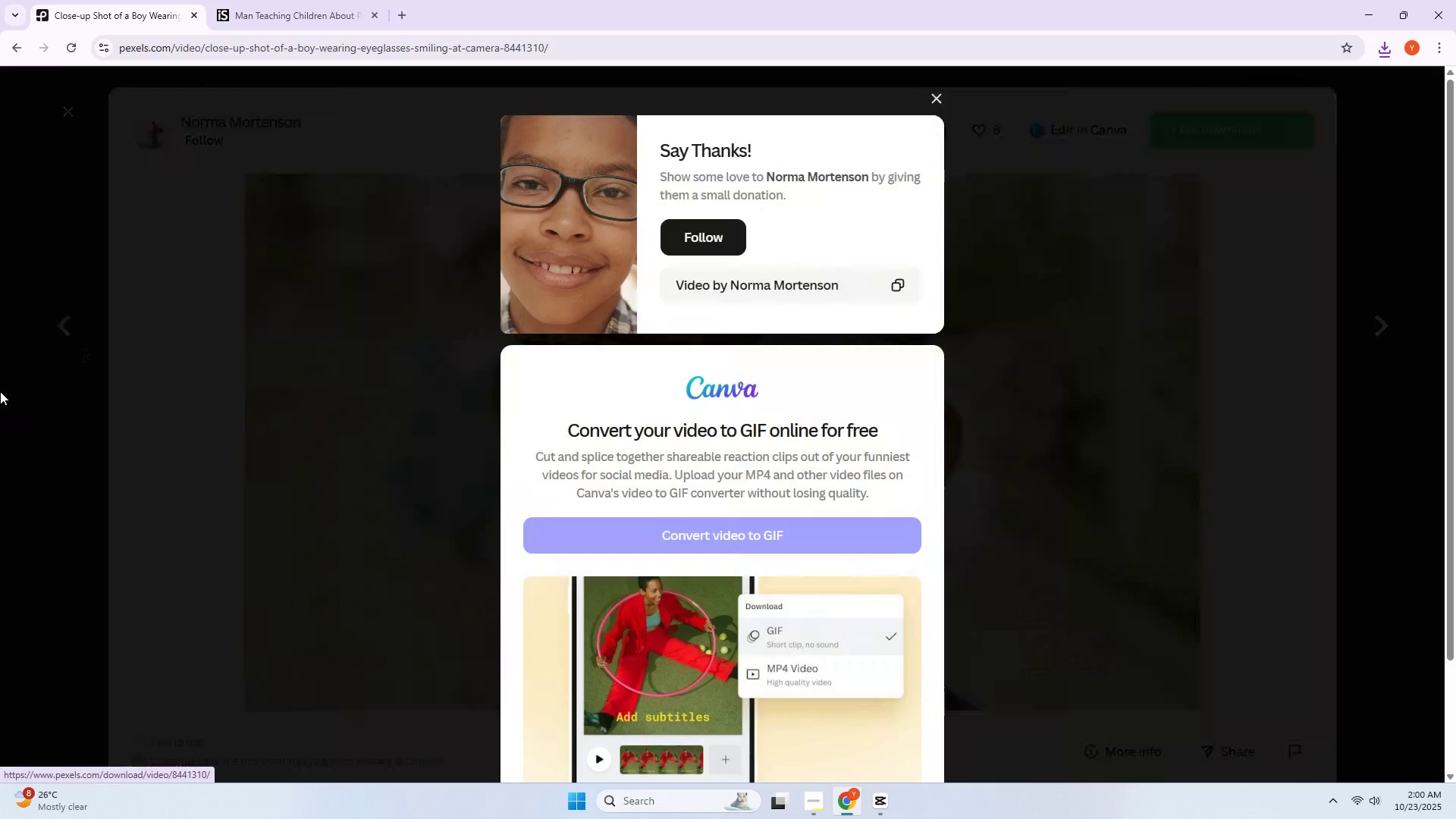 
left_click([0, 391])
 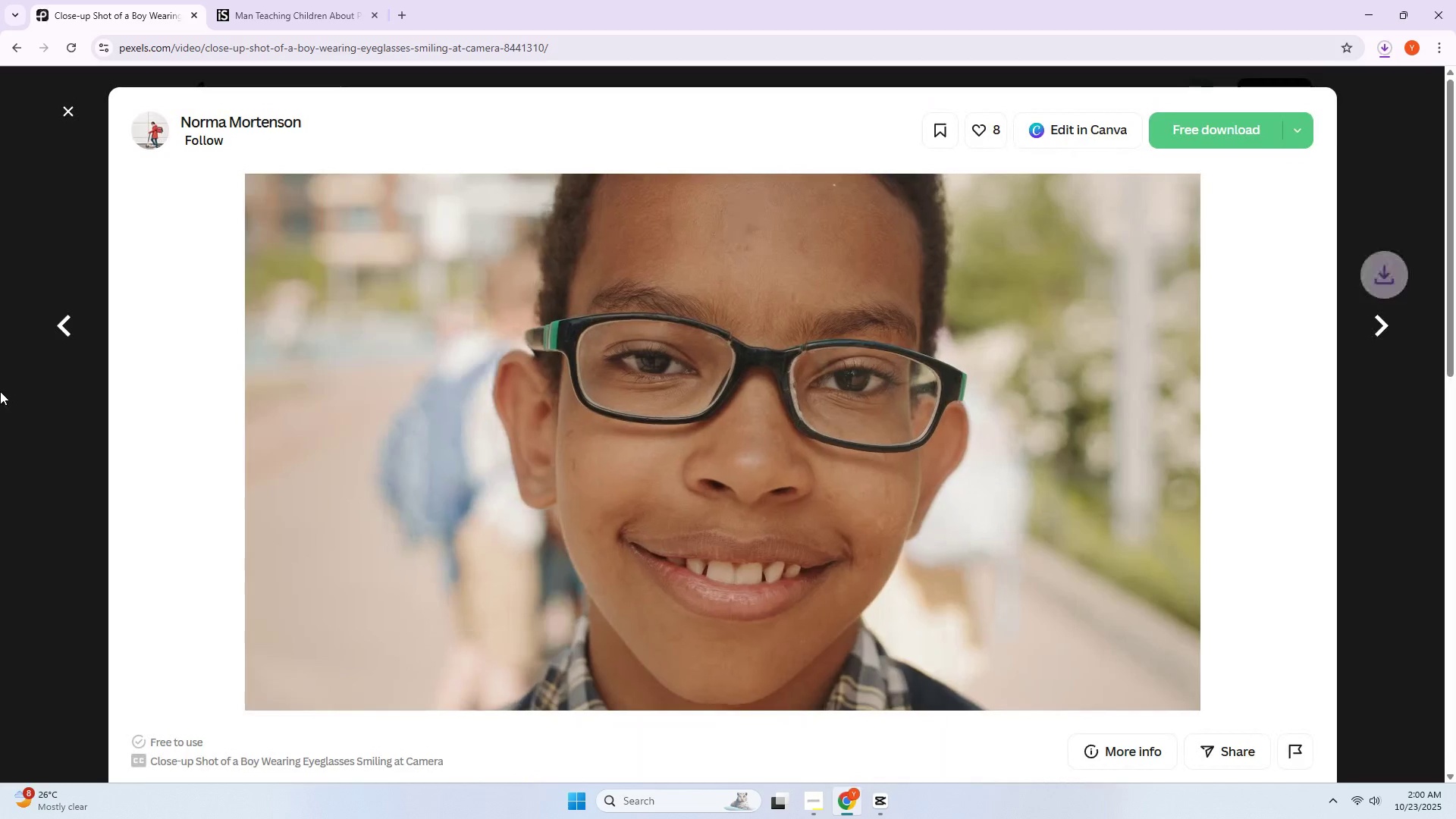 
left_click([0, 391])
 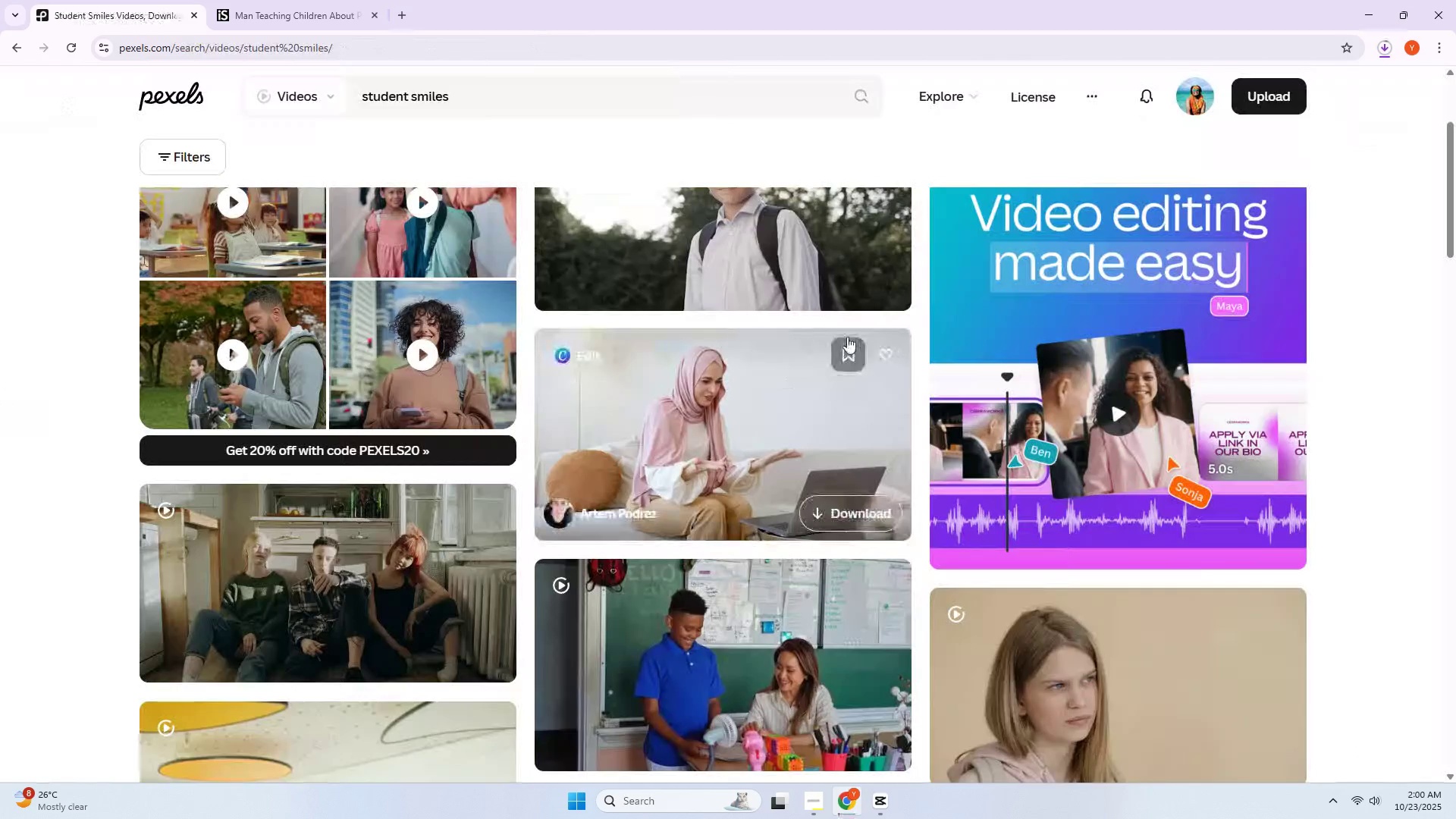 
scroll: coordinate [824, 304], scroll_direction: up, amount: 1.0
 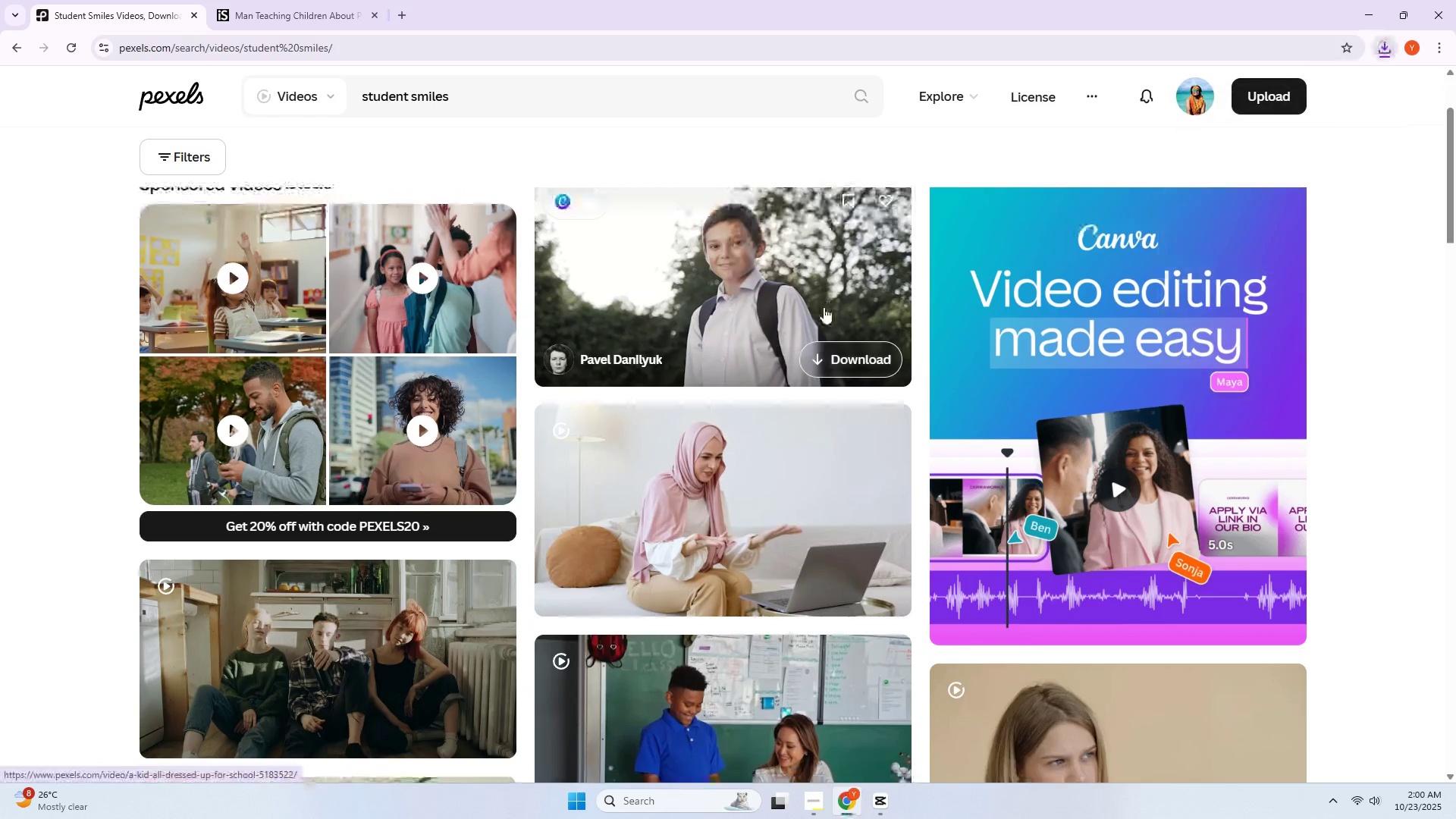 
left_click([824, 307])
 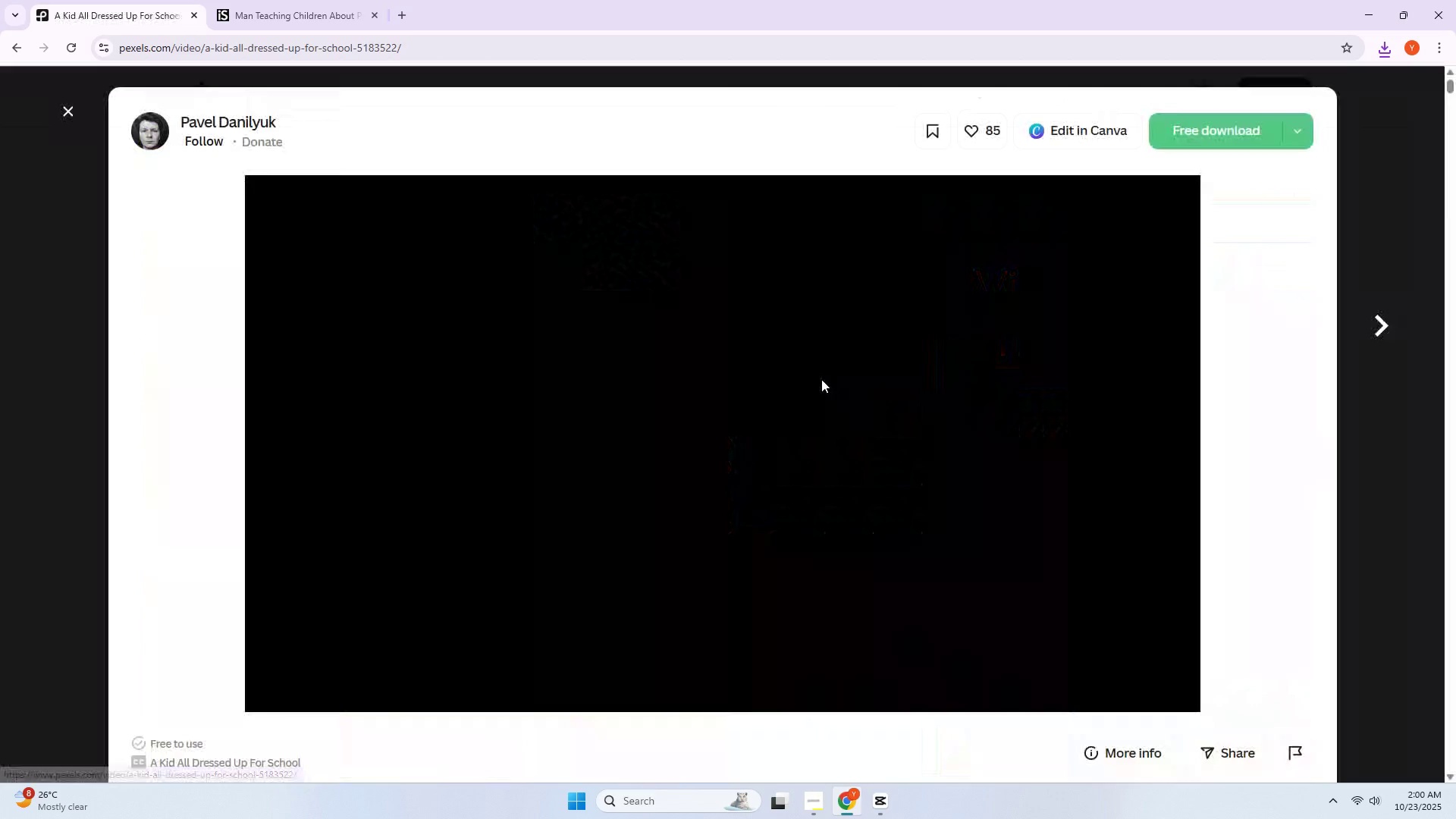 
scroll: coordinate [951, 424], scroll_direction: down, amount: 9.0
 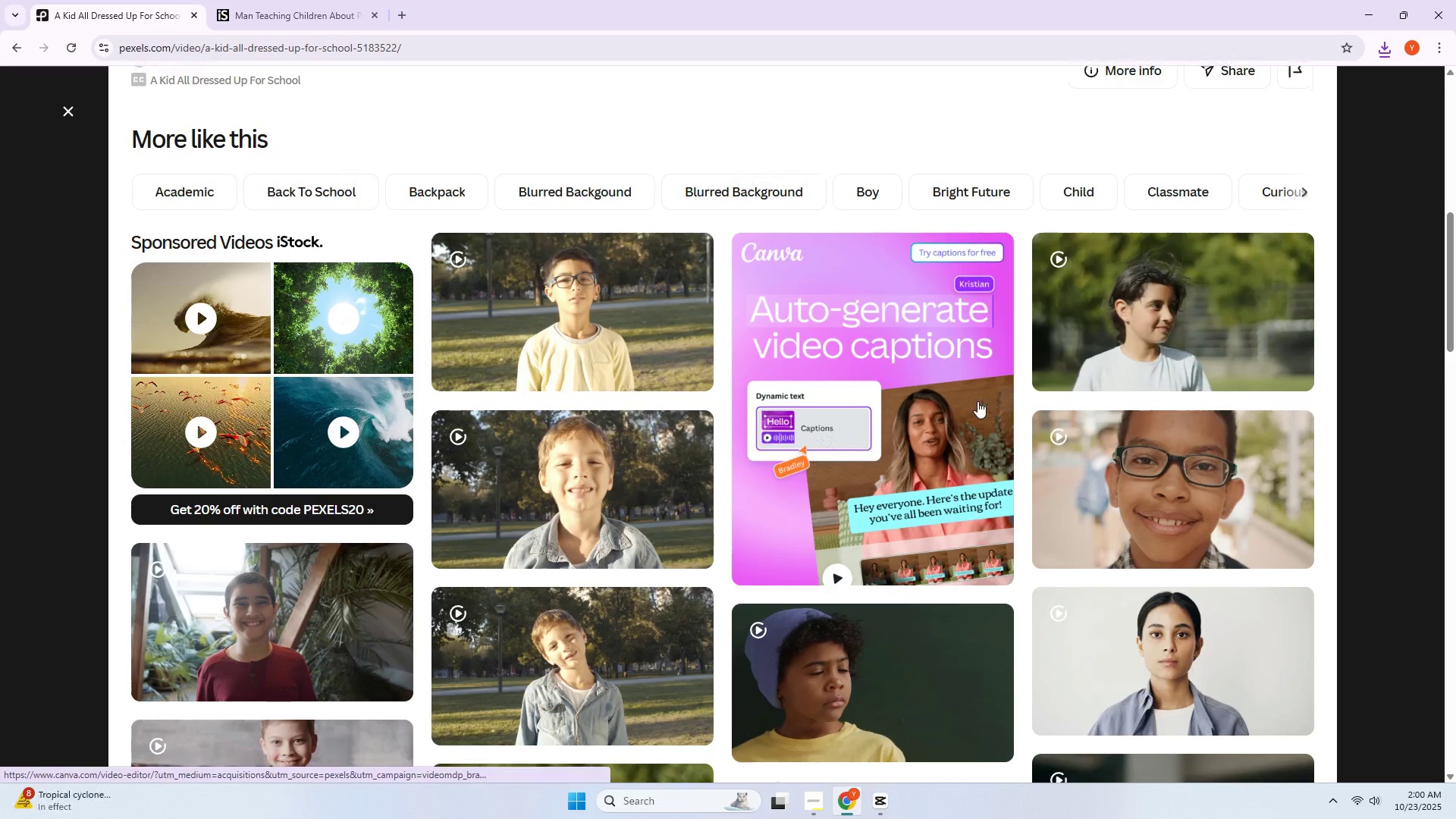 
left_click([1084, 323])
 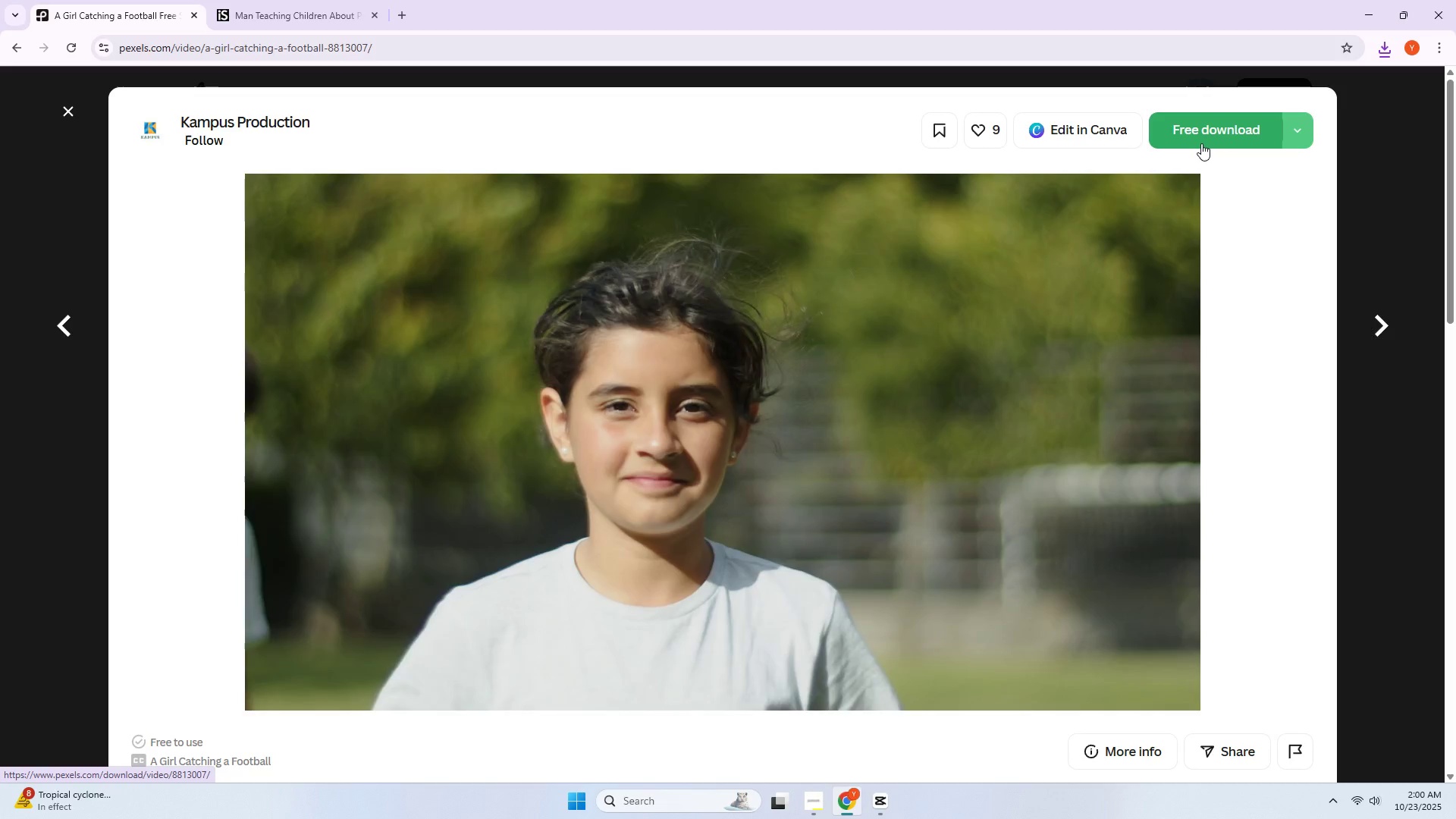 
left_click([1201, 143])
 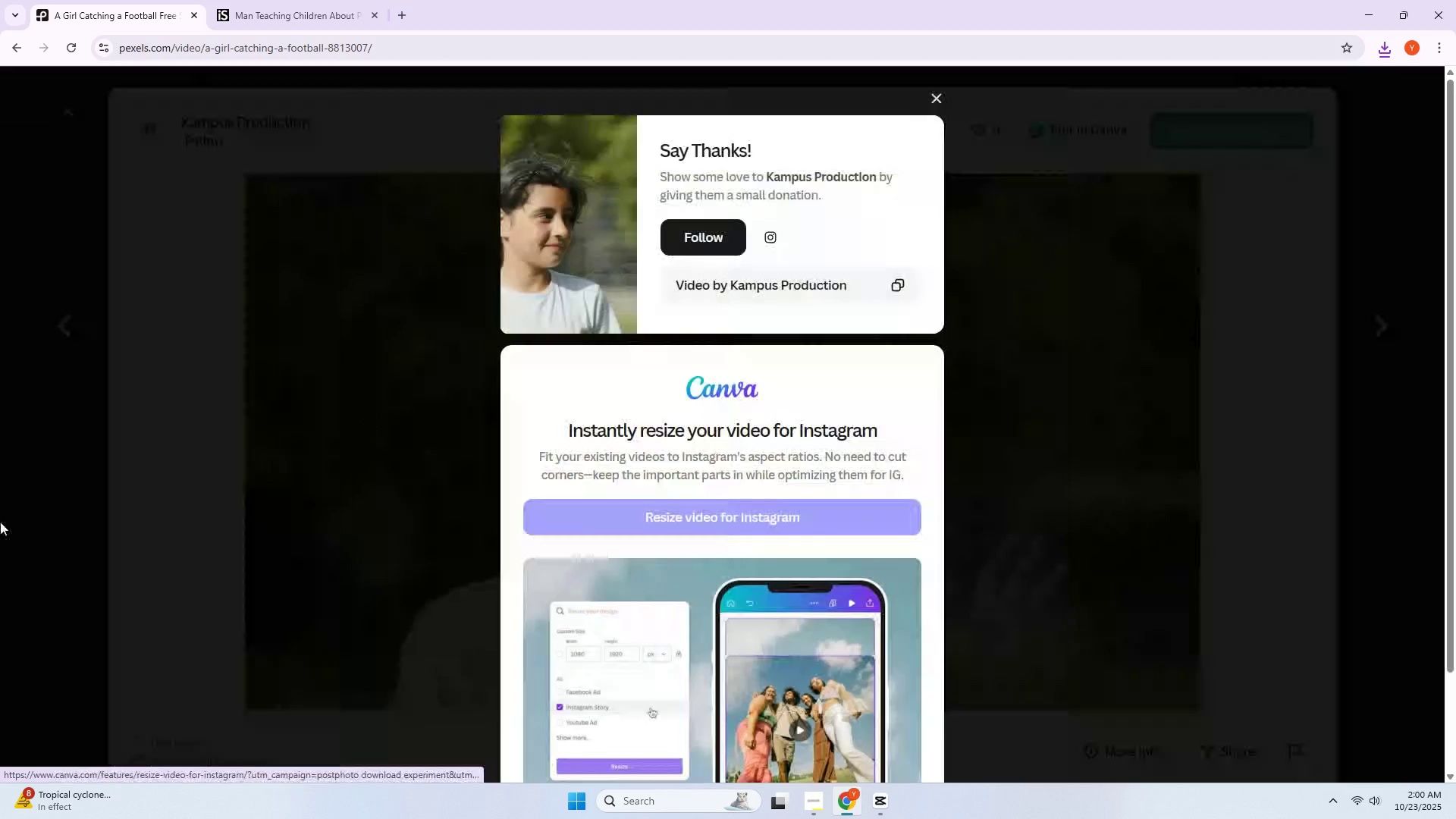 
double_click([0, 522])
 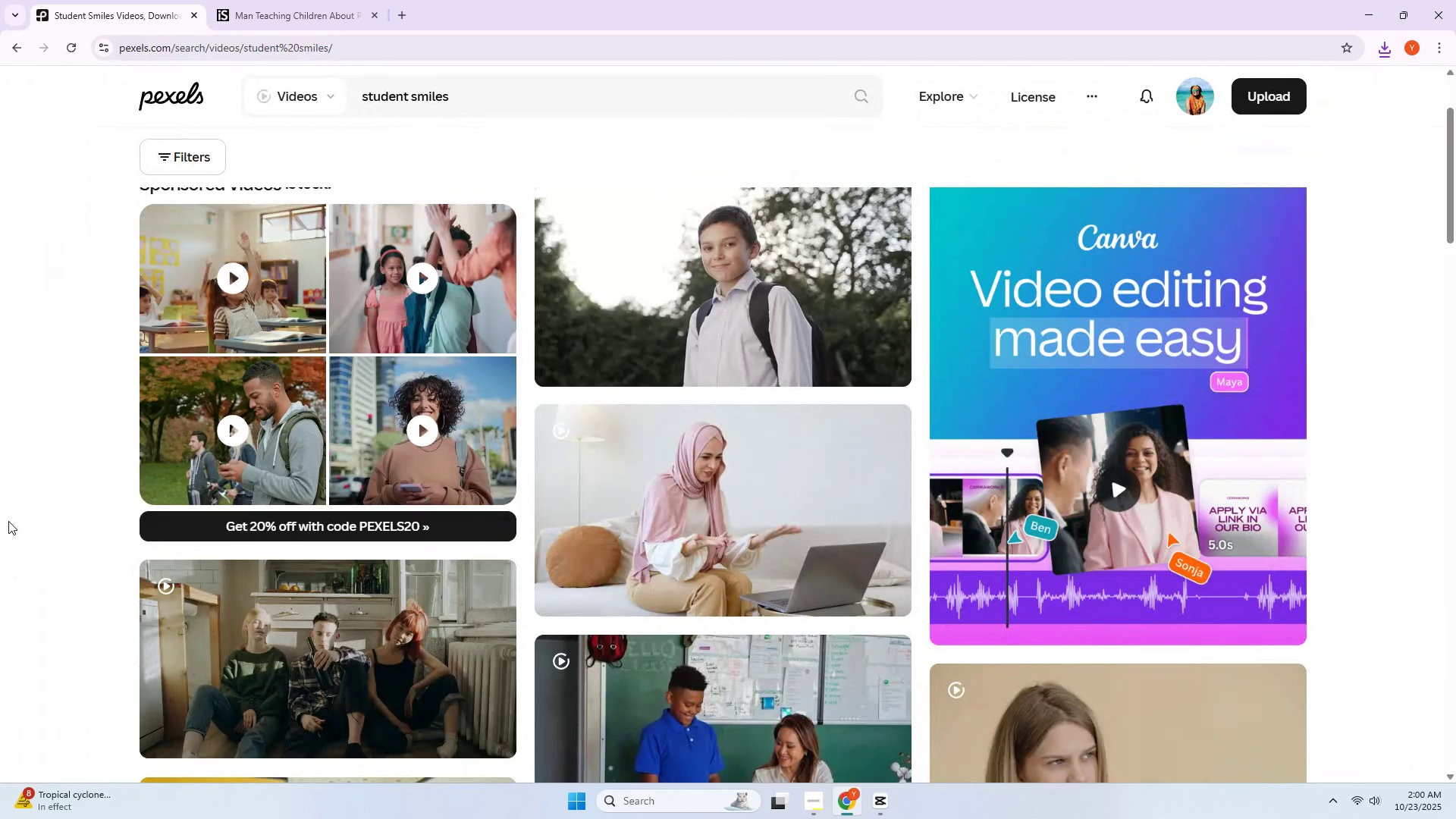 
wait(5.62)
 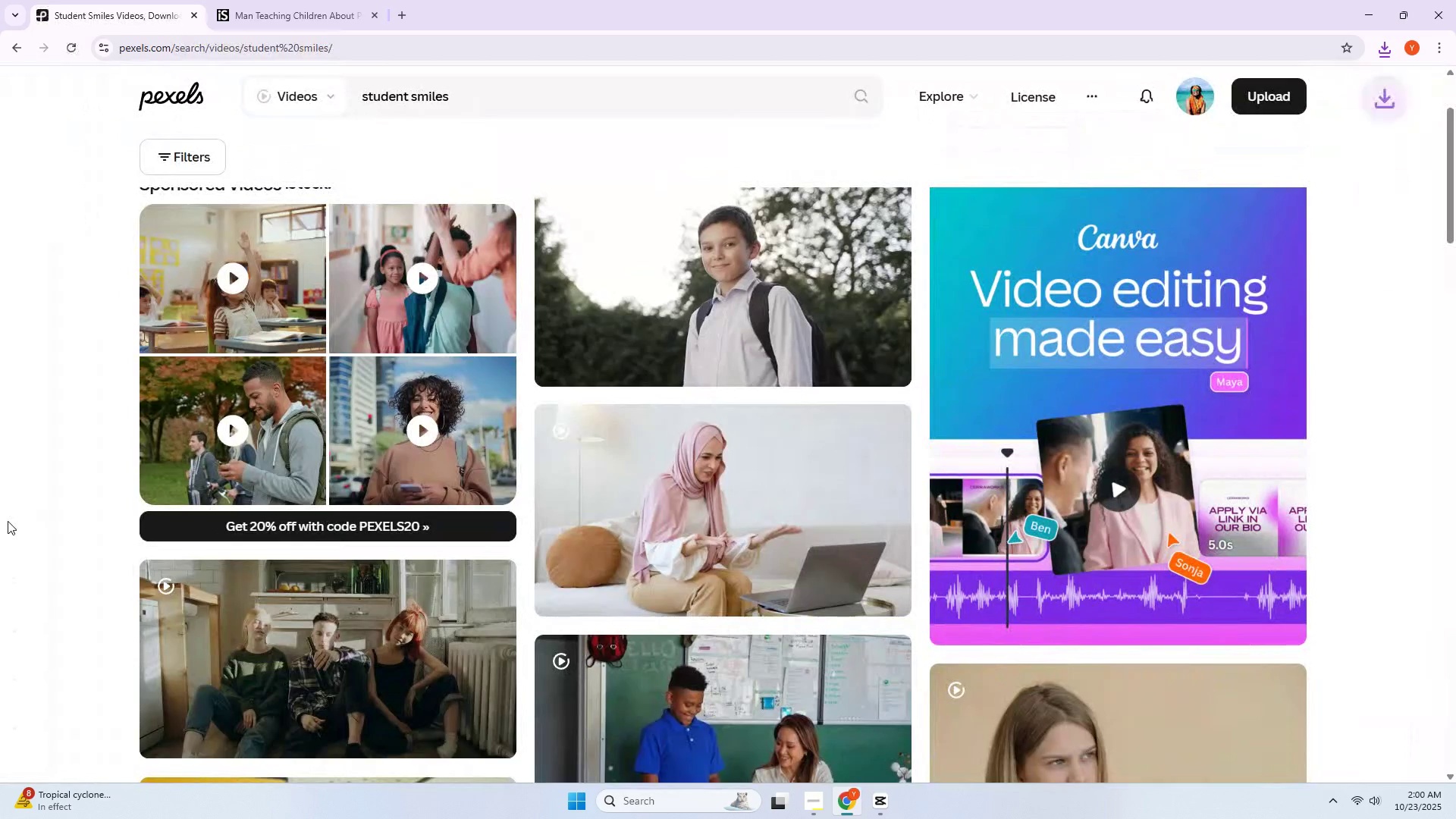 
left_click_drag(start_coordinate=[488, 111], to_coordinate=[410, 115])
 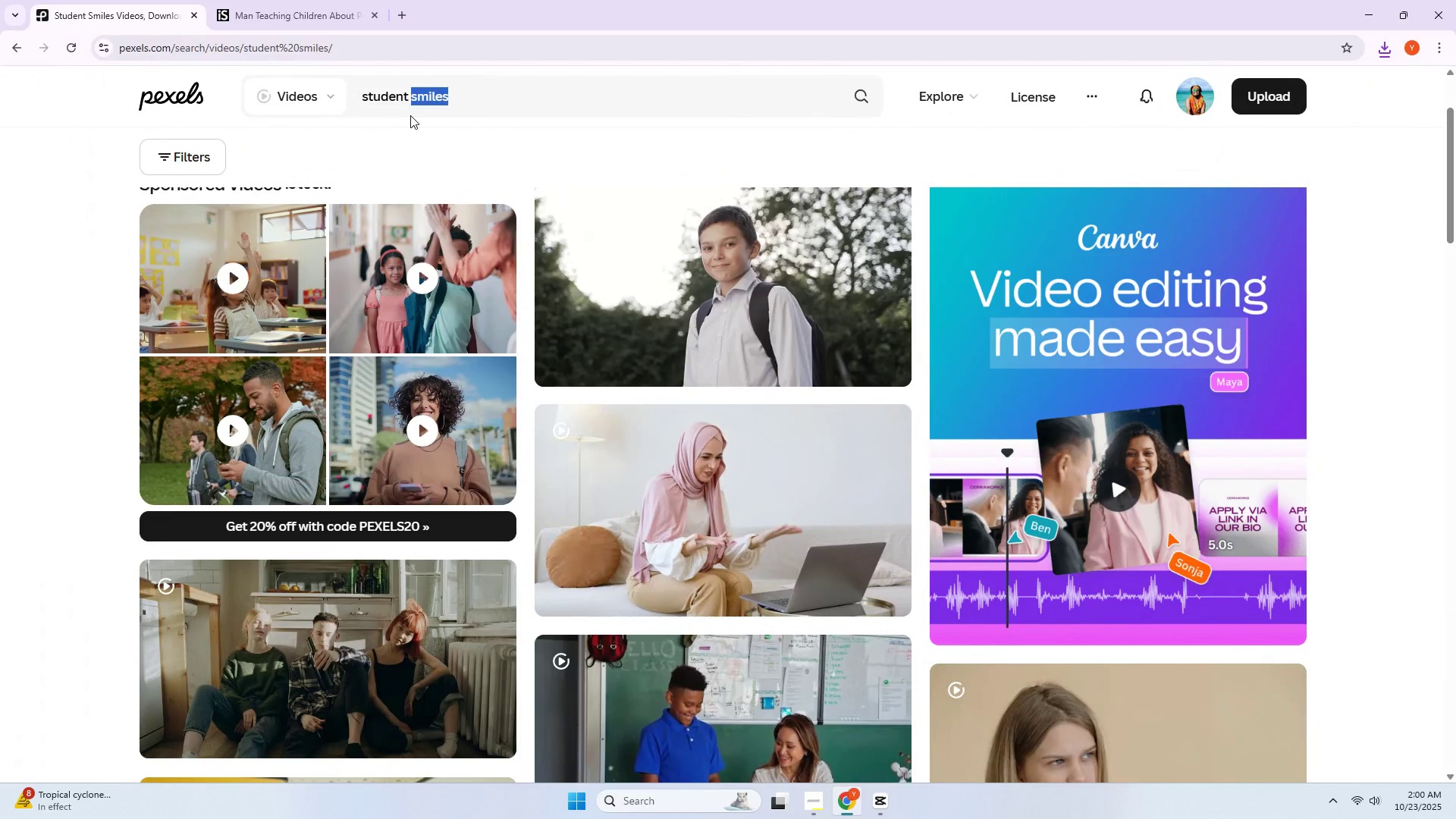 
left_click([410, 115])
 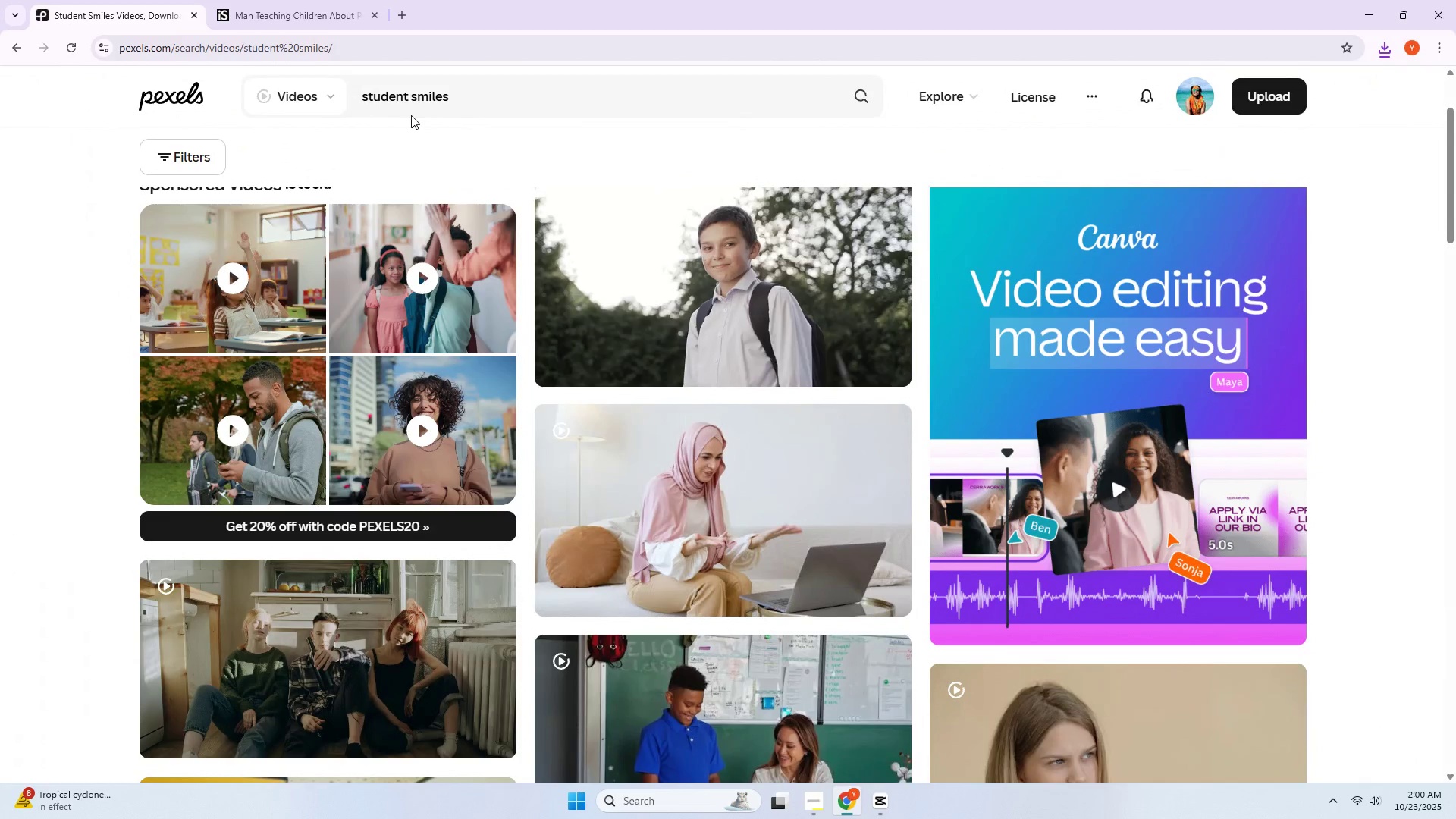 
type(hig)
 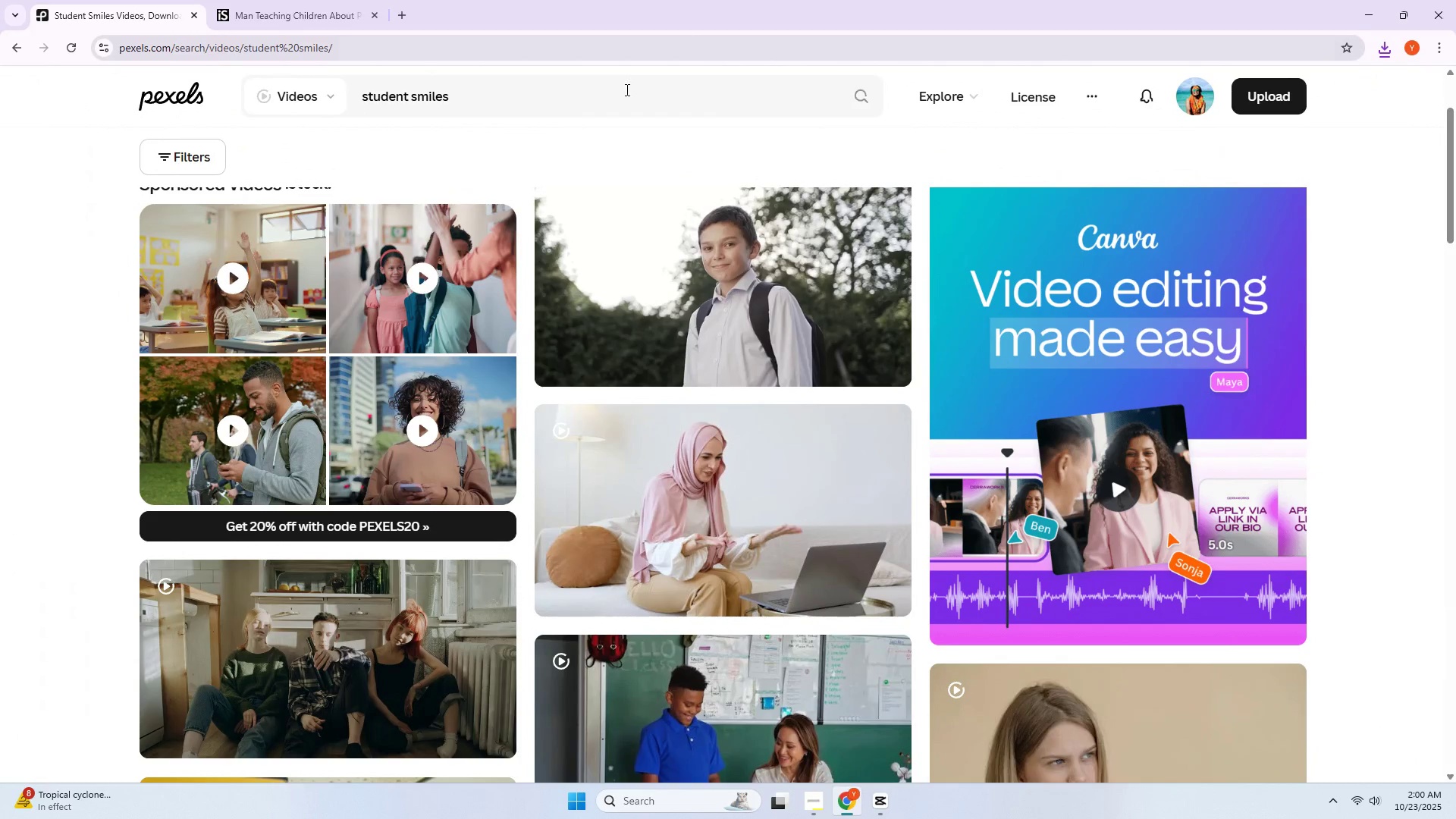 
left_click_drag(start_coordinate=[538, 102], to_coordinate=[411, 115])
 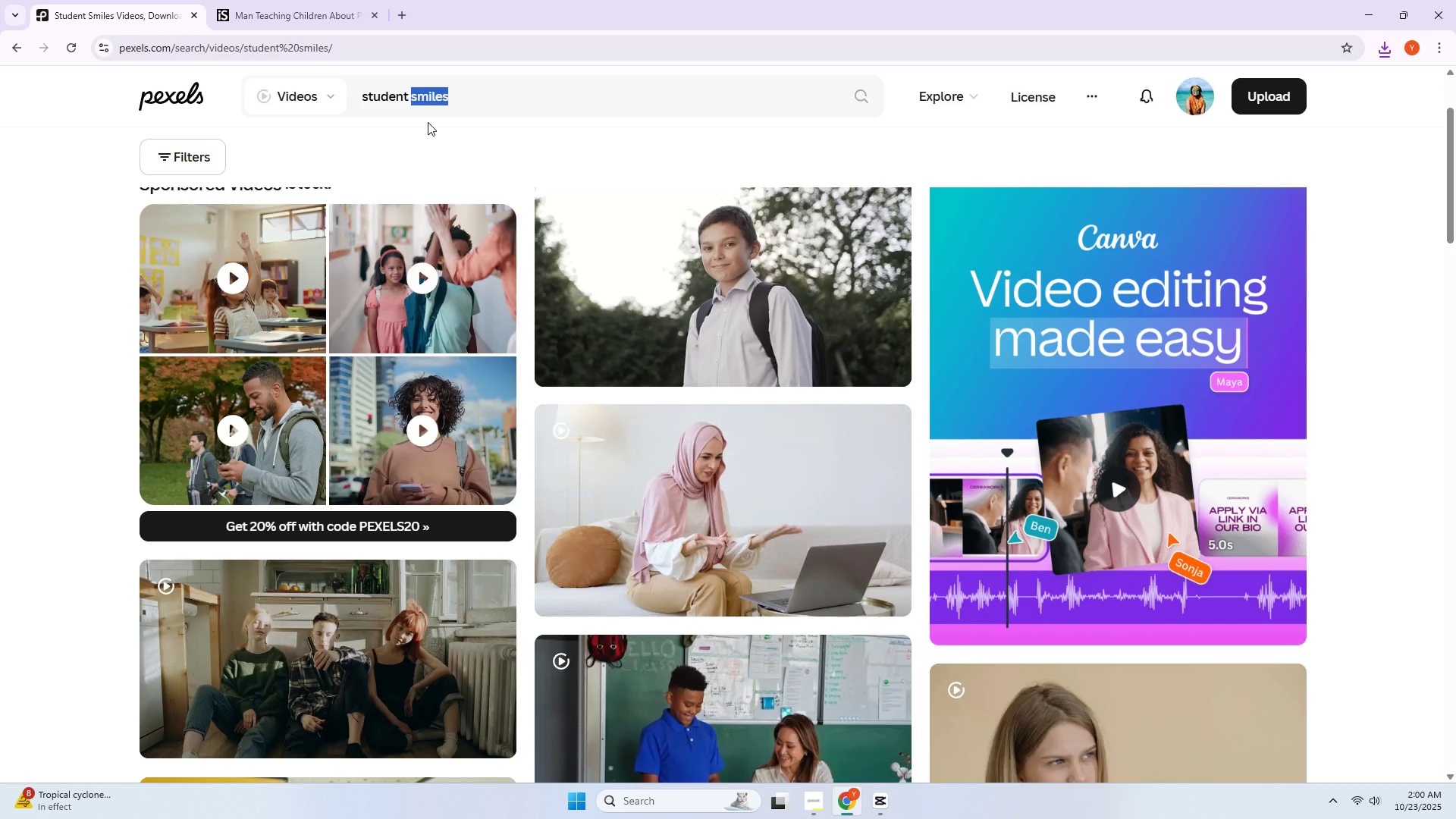 
type(hiu)
key(Backspace)
type(ght )
key(Backspace)
key(Backspace)
type( five)
 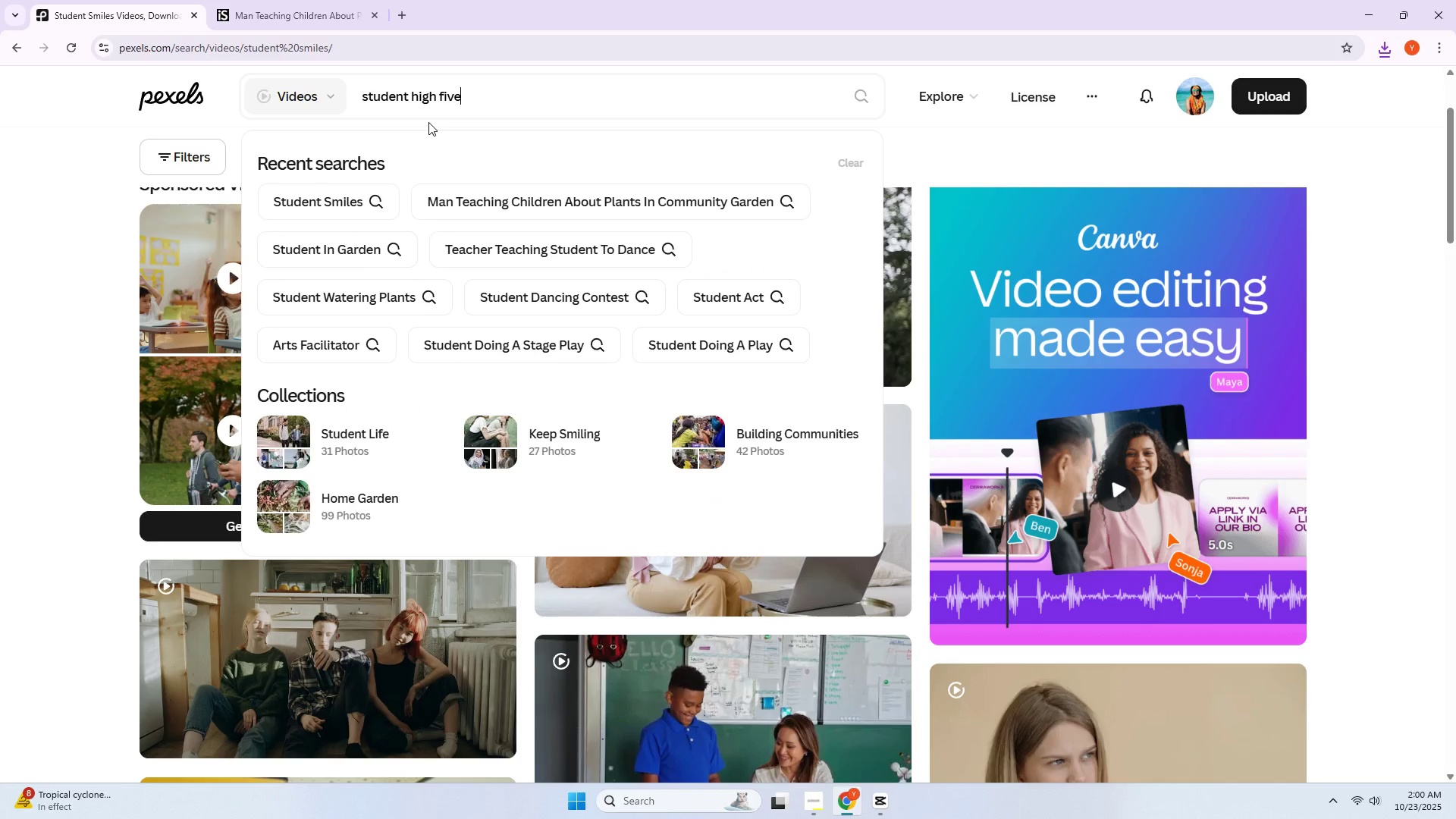 
key(Enter)
 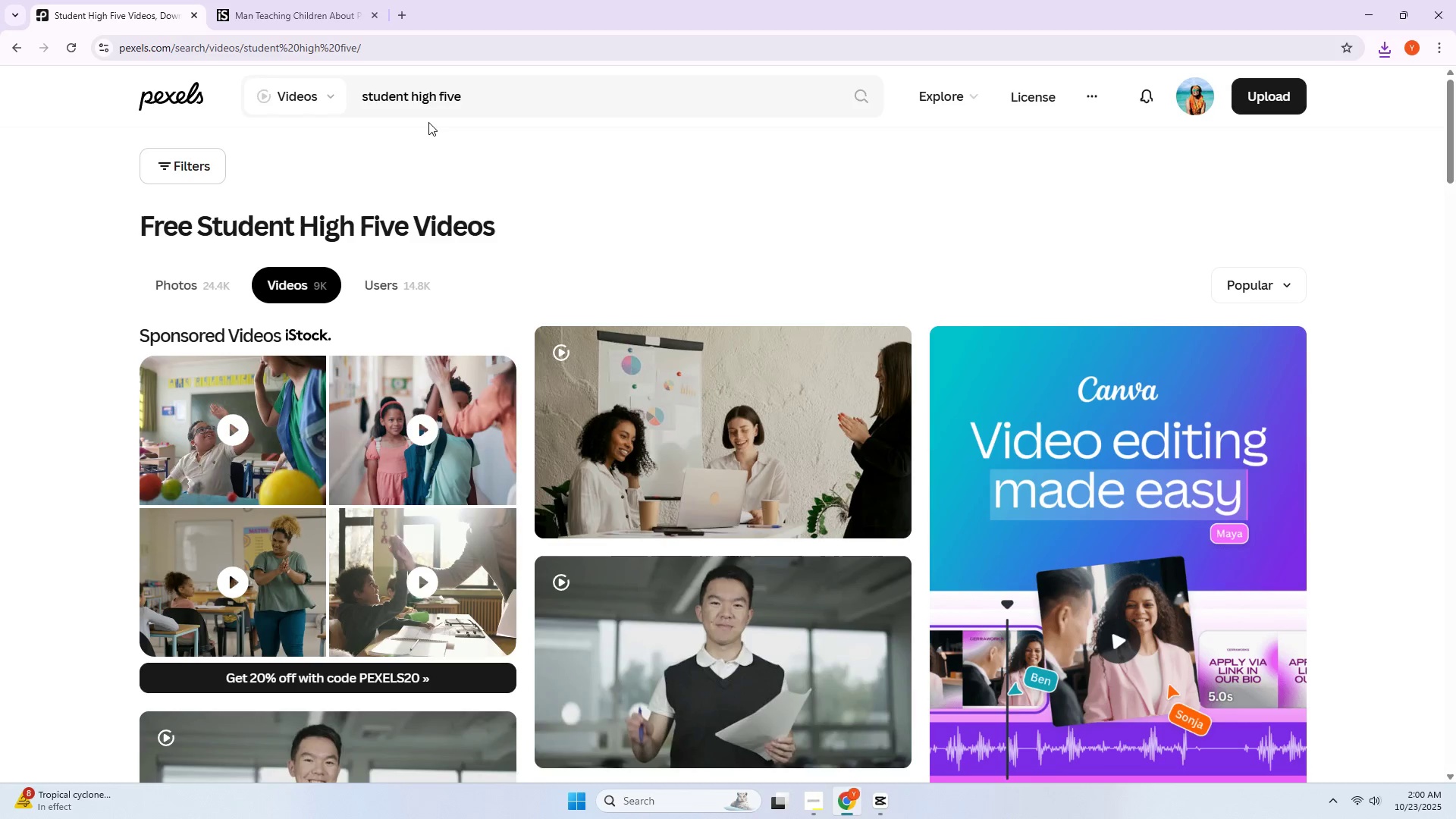 
scroll: coordinate [433, 124], scroll_direction: down, amount: 3.0
 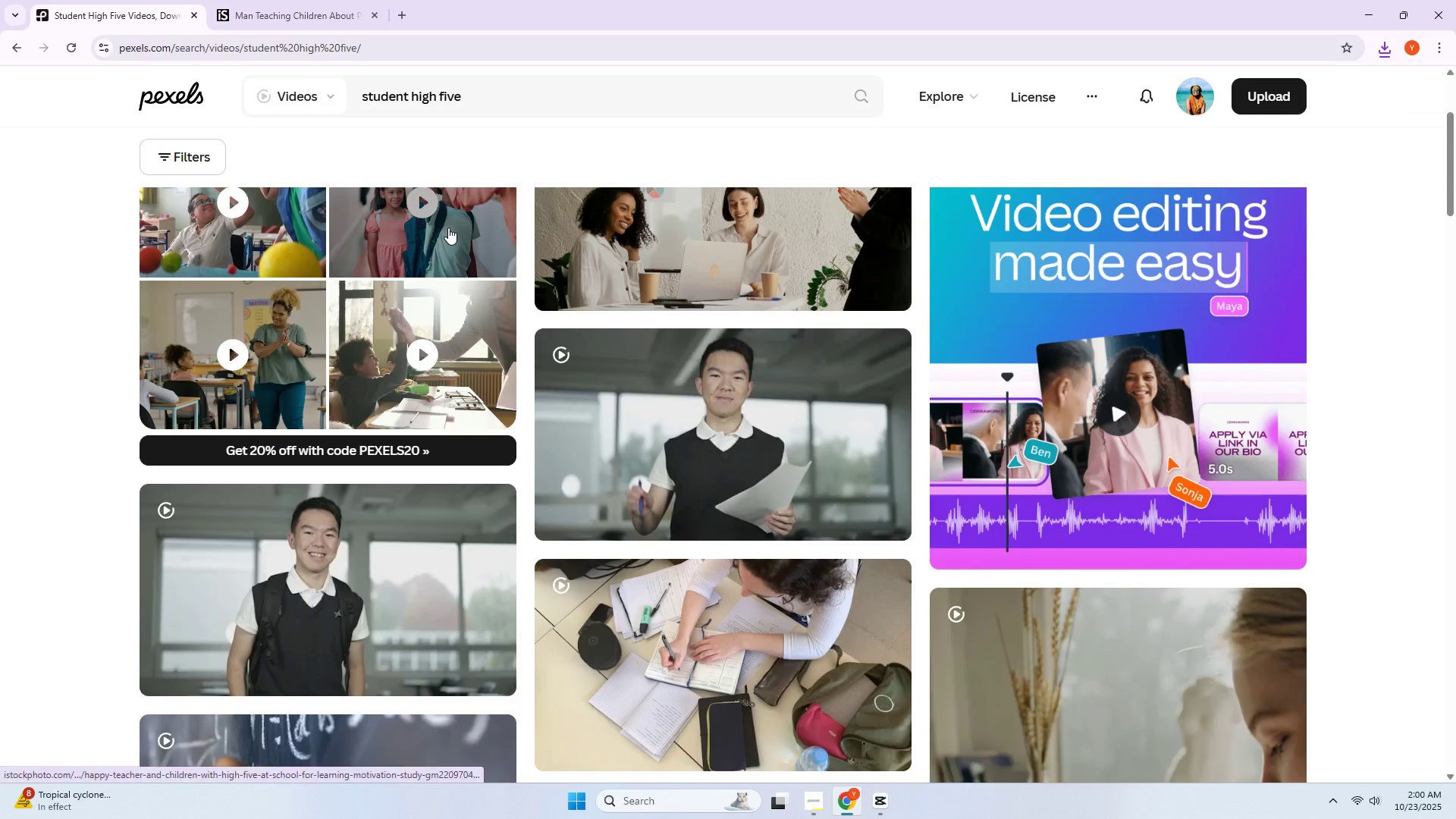 
left_click([448, 228])
 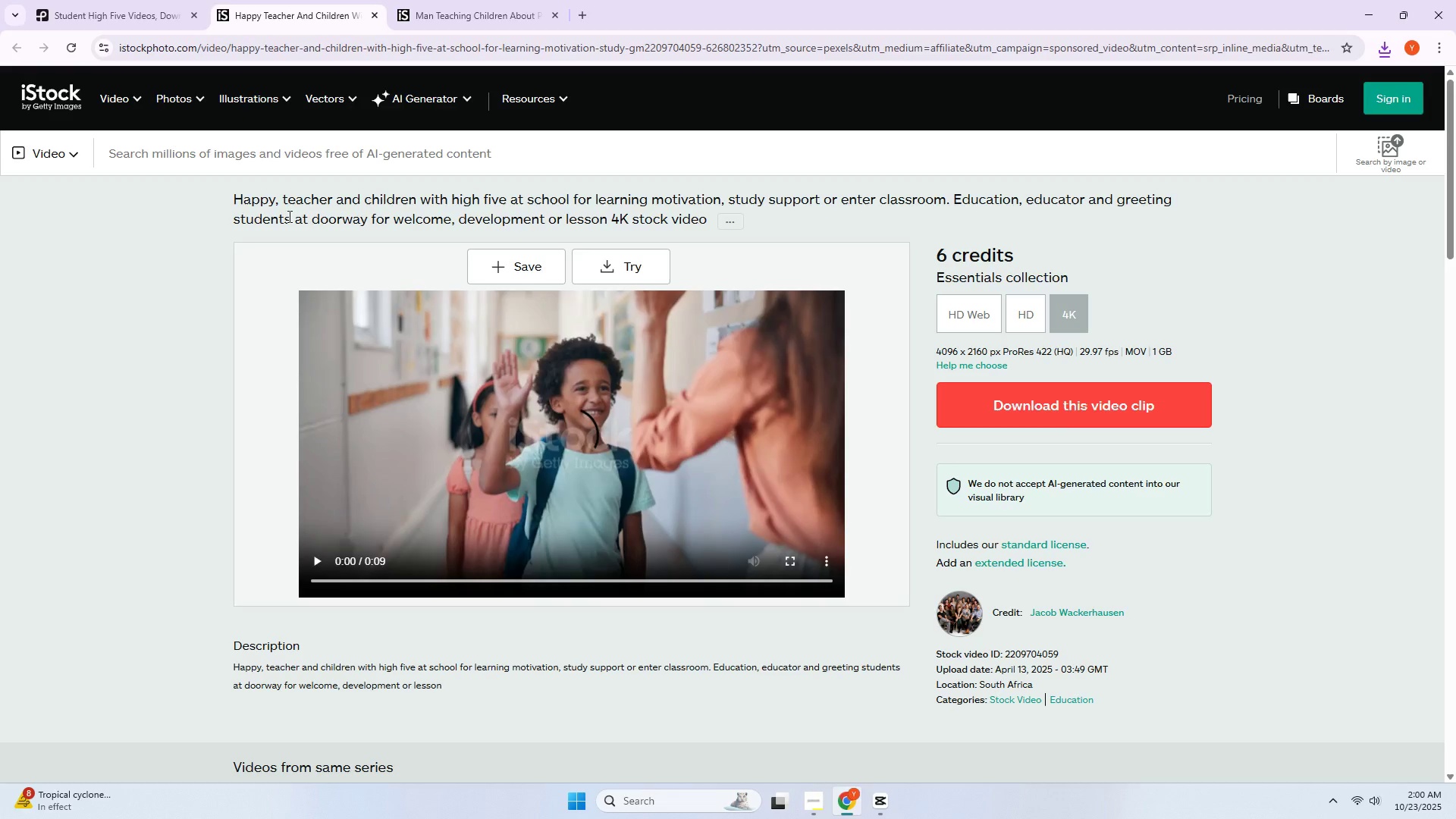 
left_click_drag(start_coordinate=[228, 199], to_coordinate=[452, 227])
 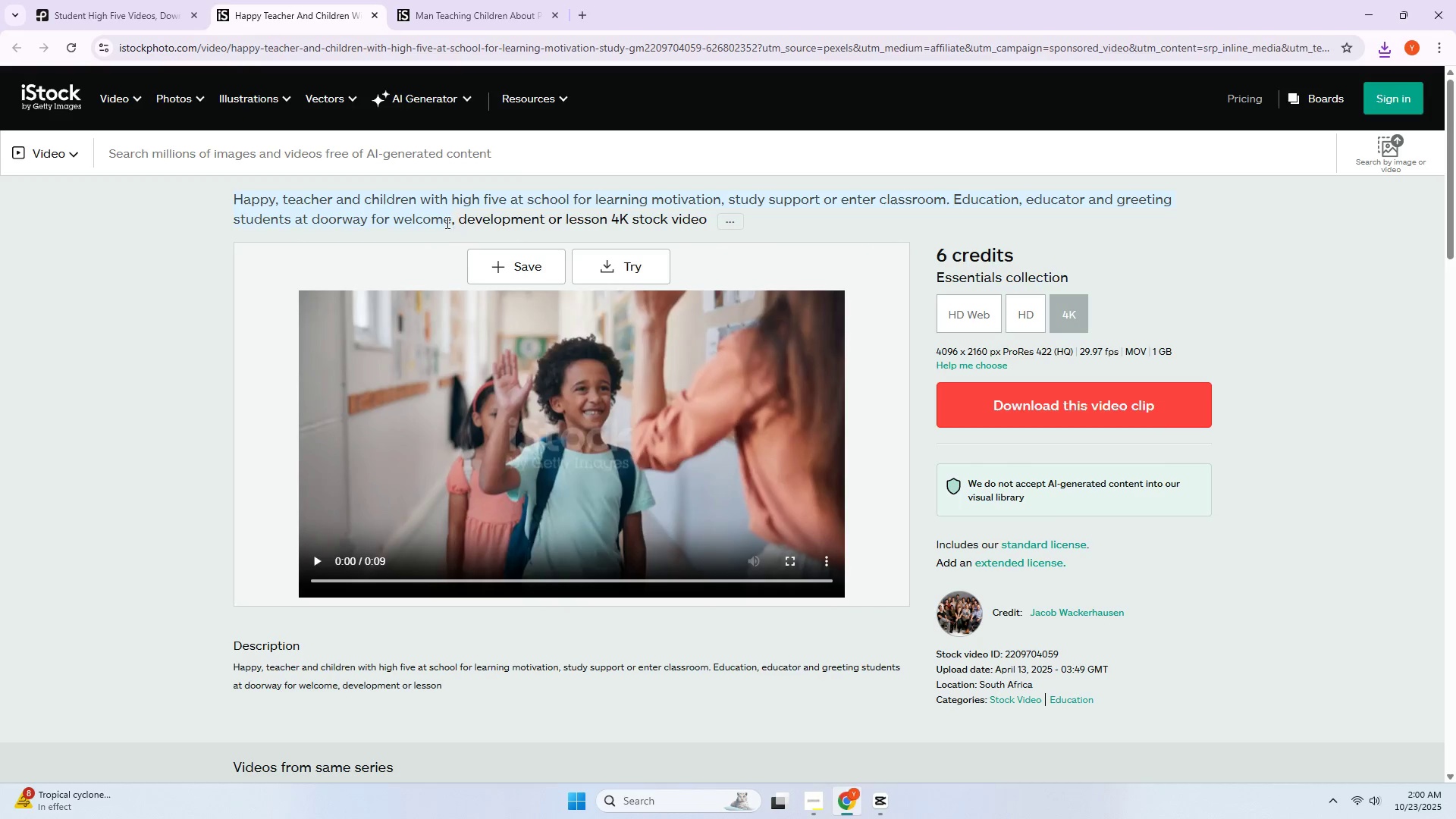 
key(Control+ControlLeft)
 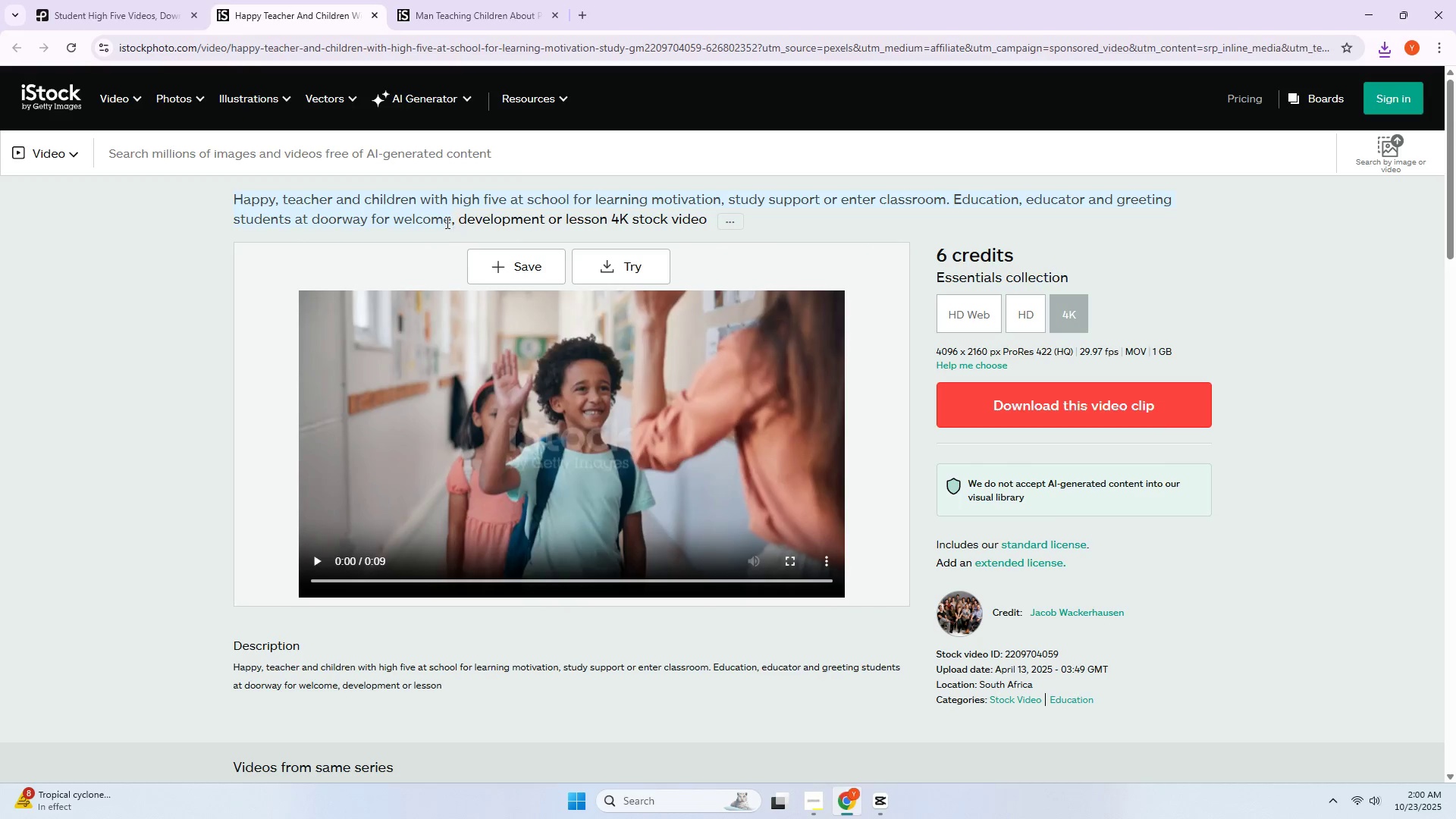 
key(Control+C)
 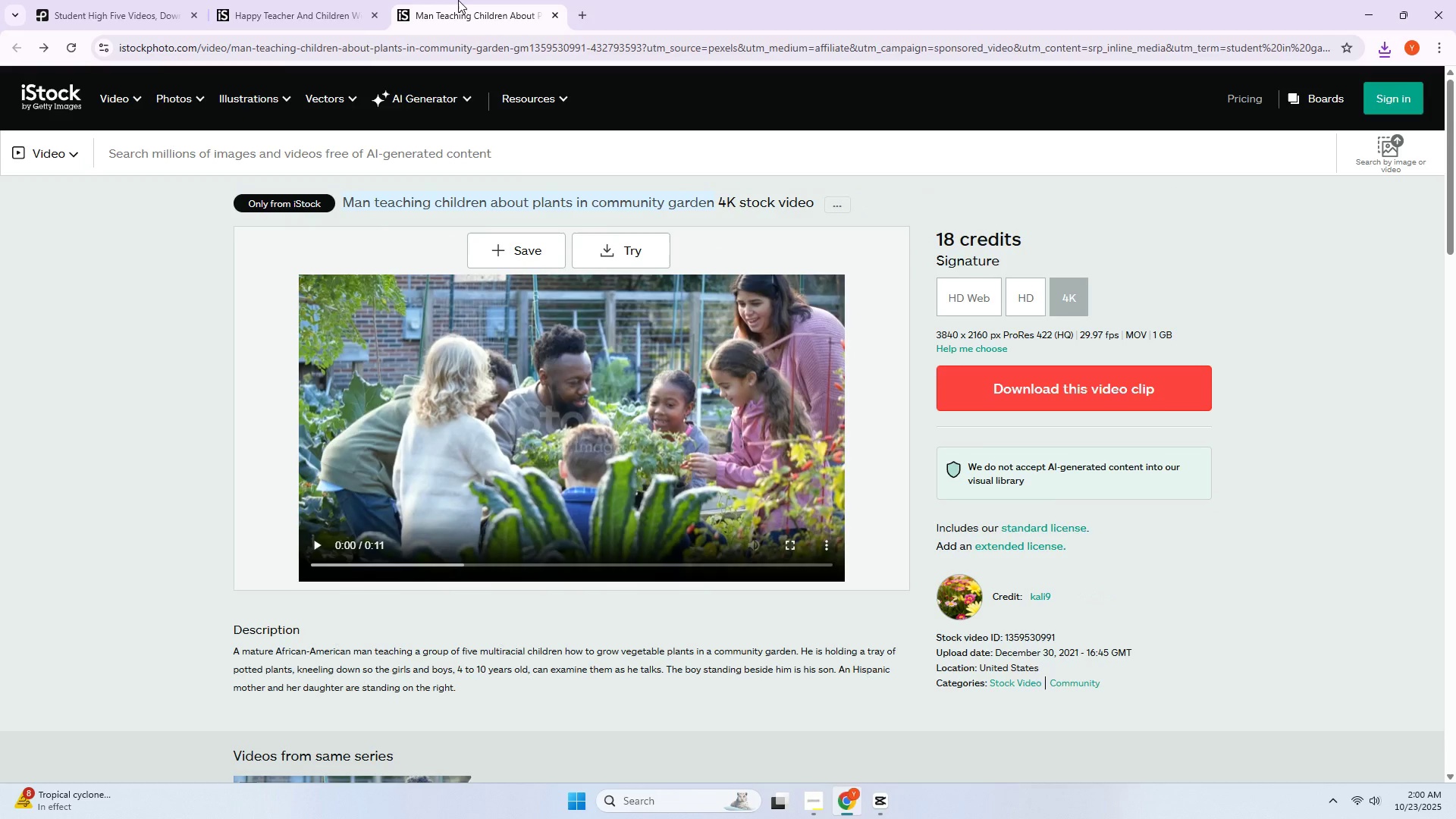 
left_click([458, 0])
 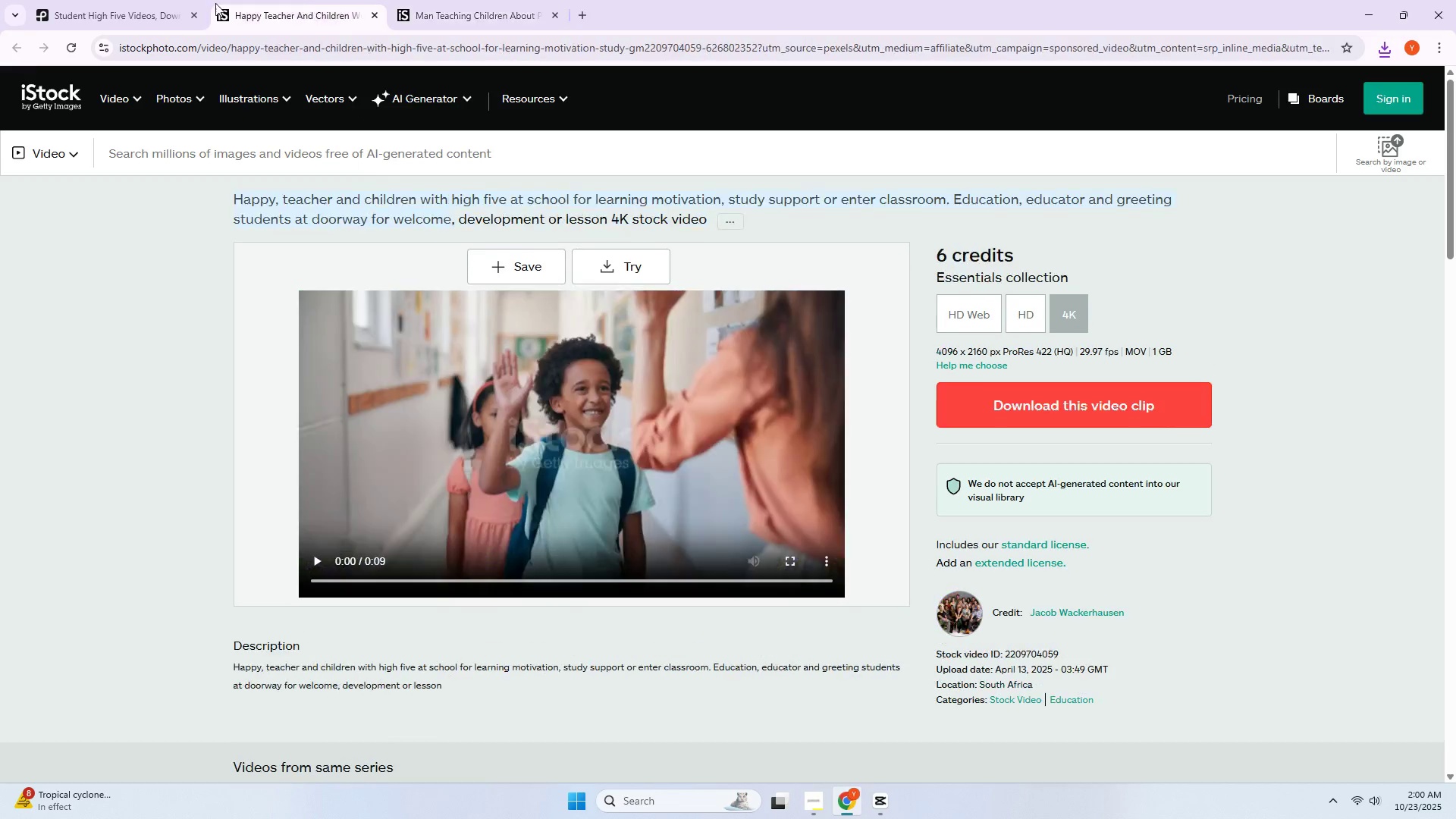 
double_click([170, 0])
 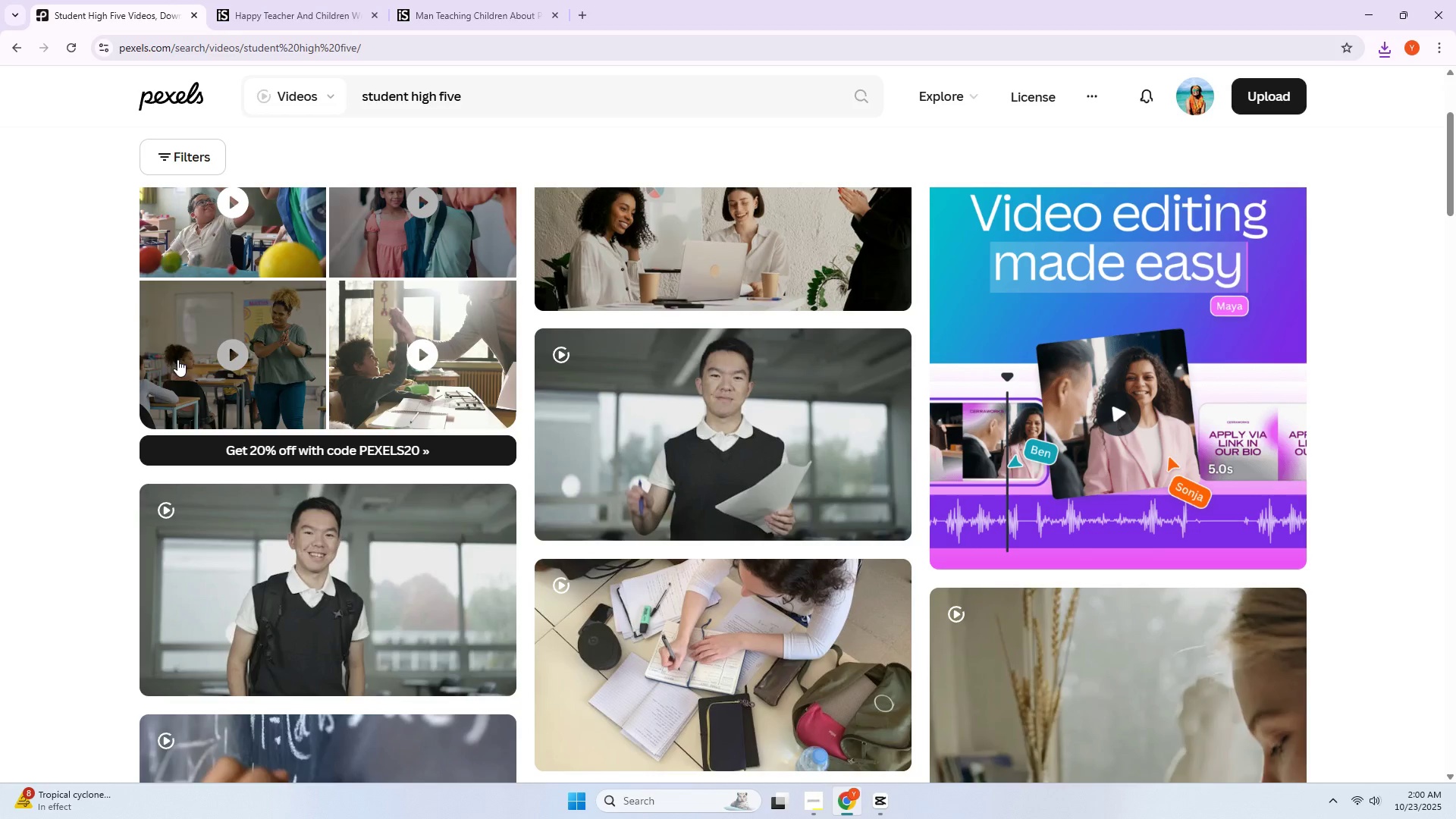 
scroll: coordinate [11, 458], scroll_direction: down, amount: 25.0
 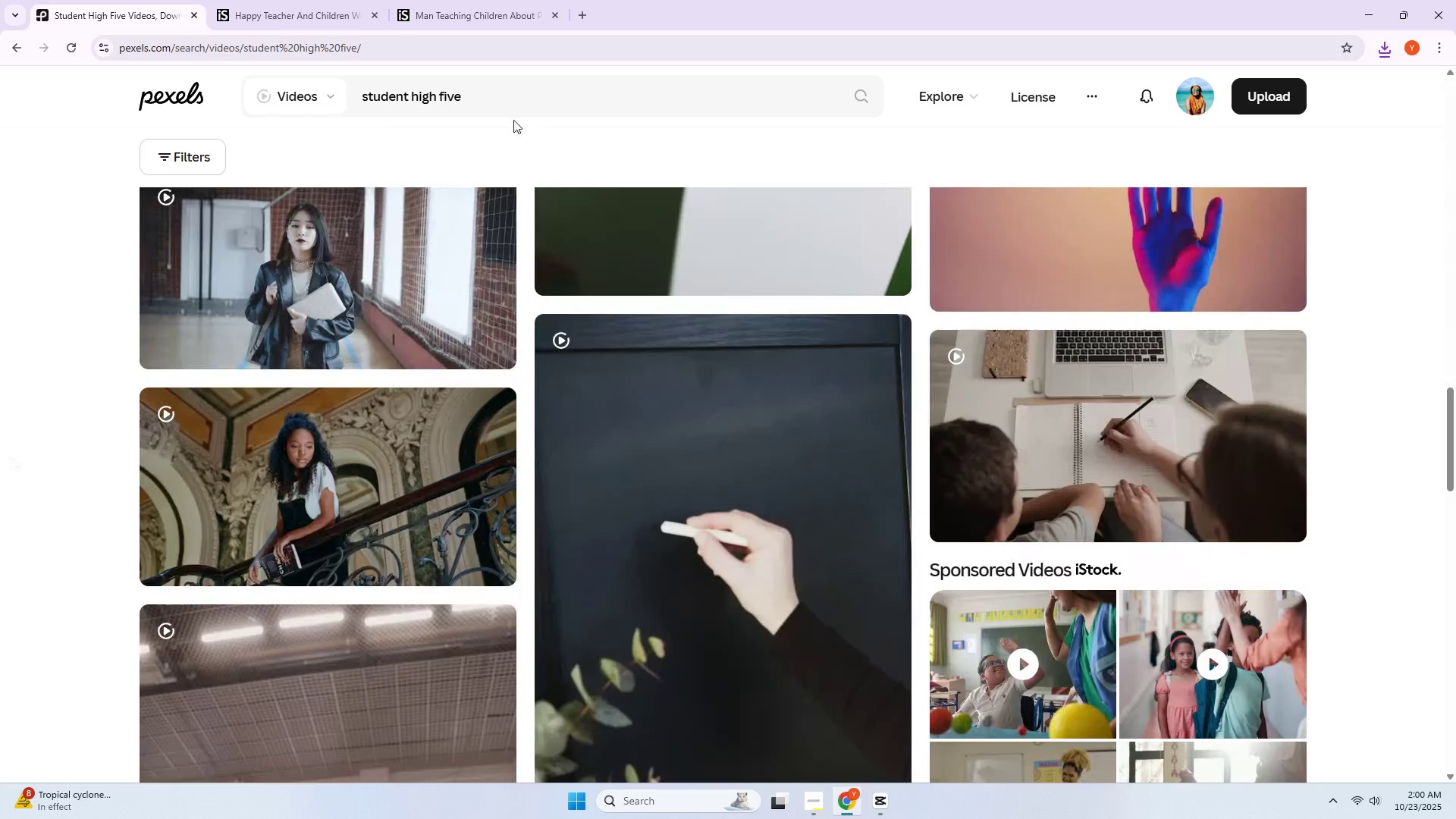 
left_click_drag(start_coordinate=[500, 99], to_coordinate=[302, 121])
 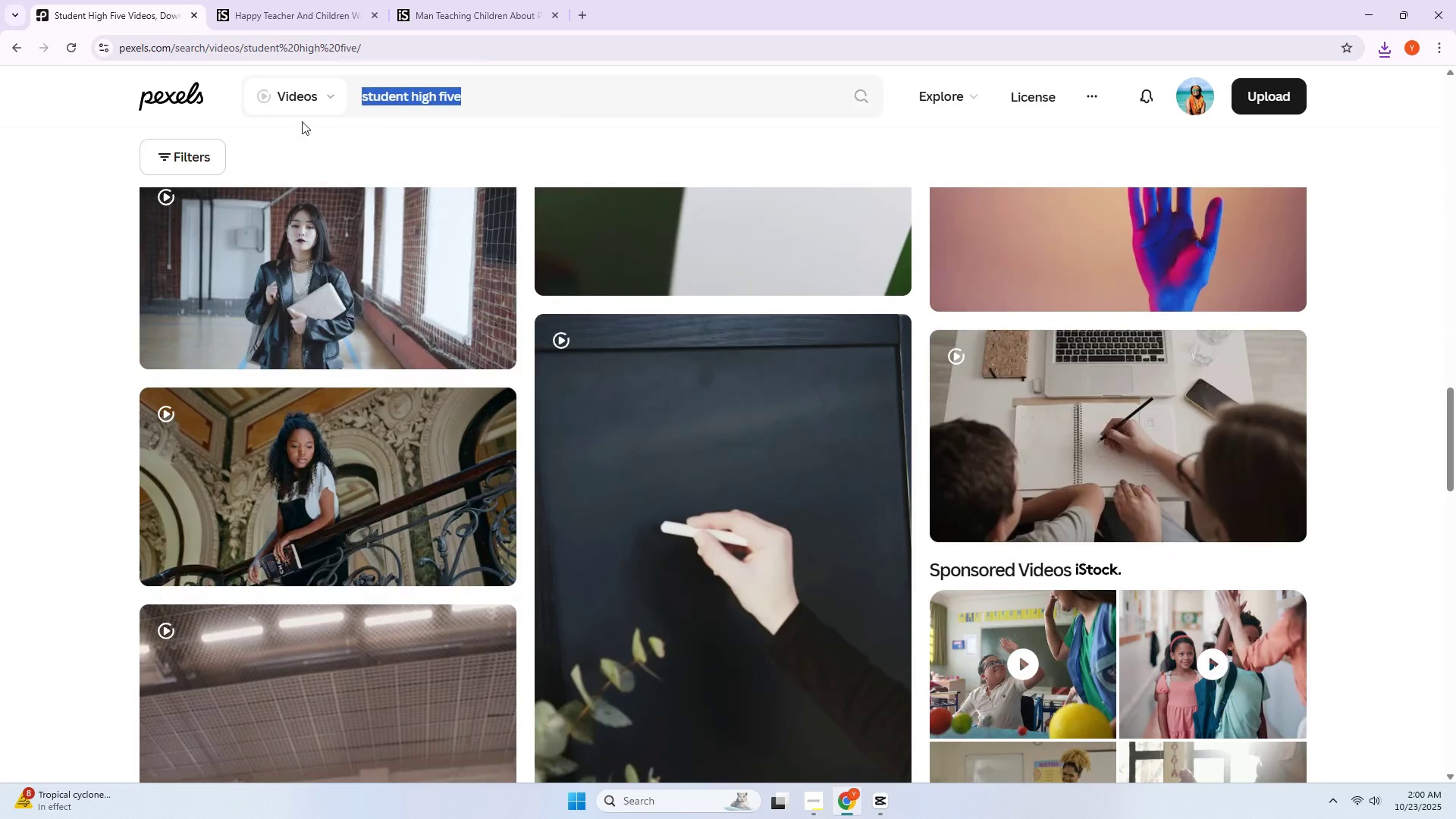 
key(Control+ControlLeft)
 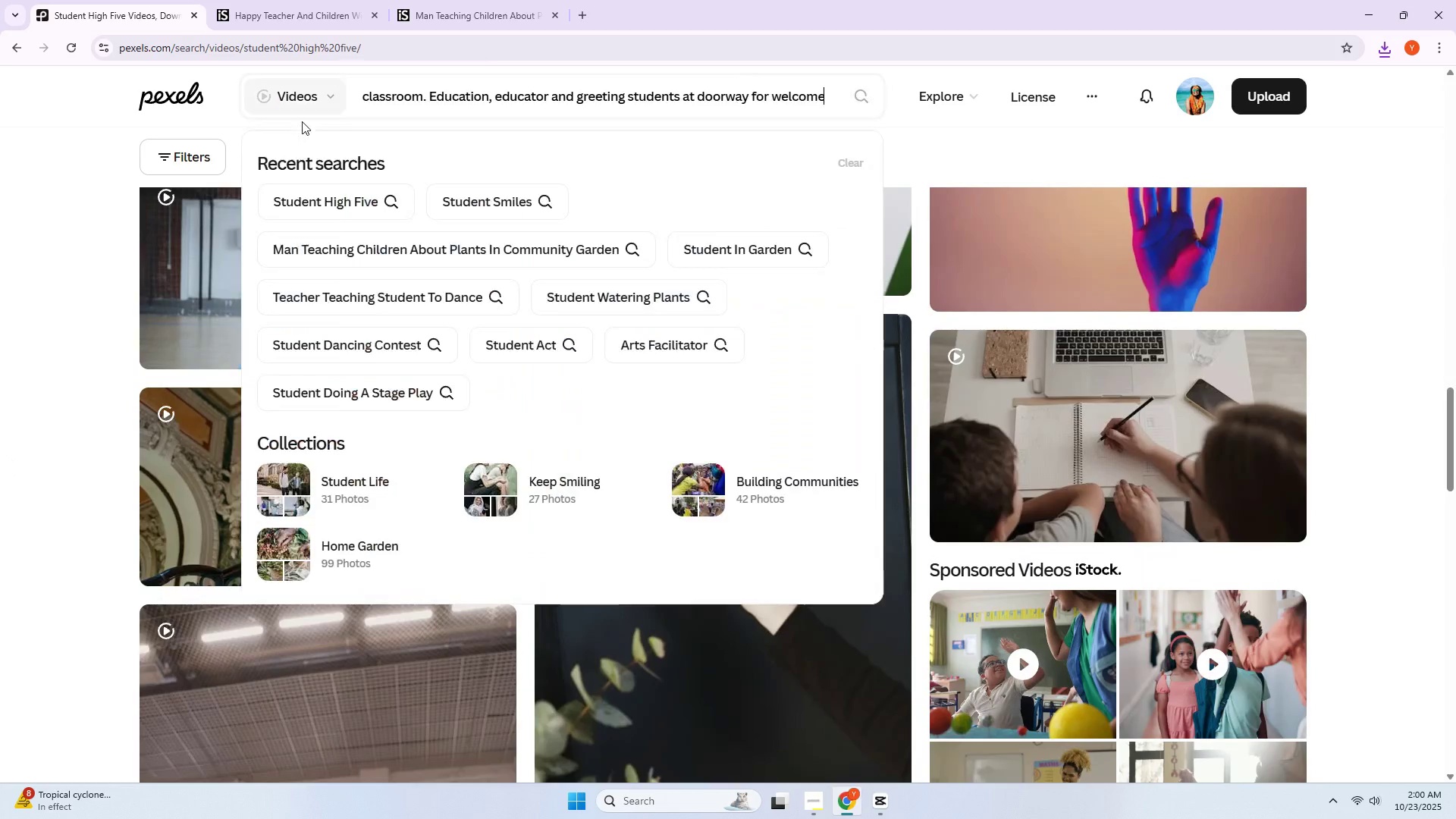 
key(Control+V)
 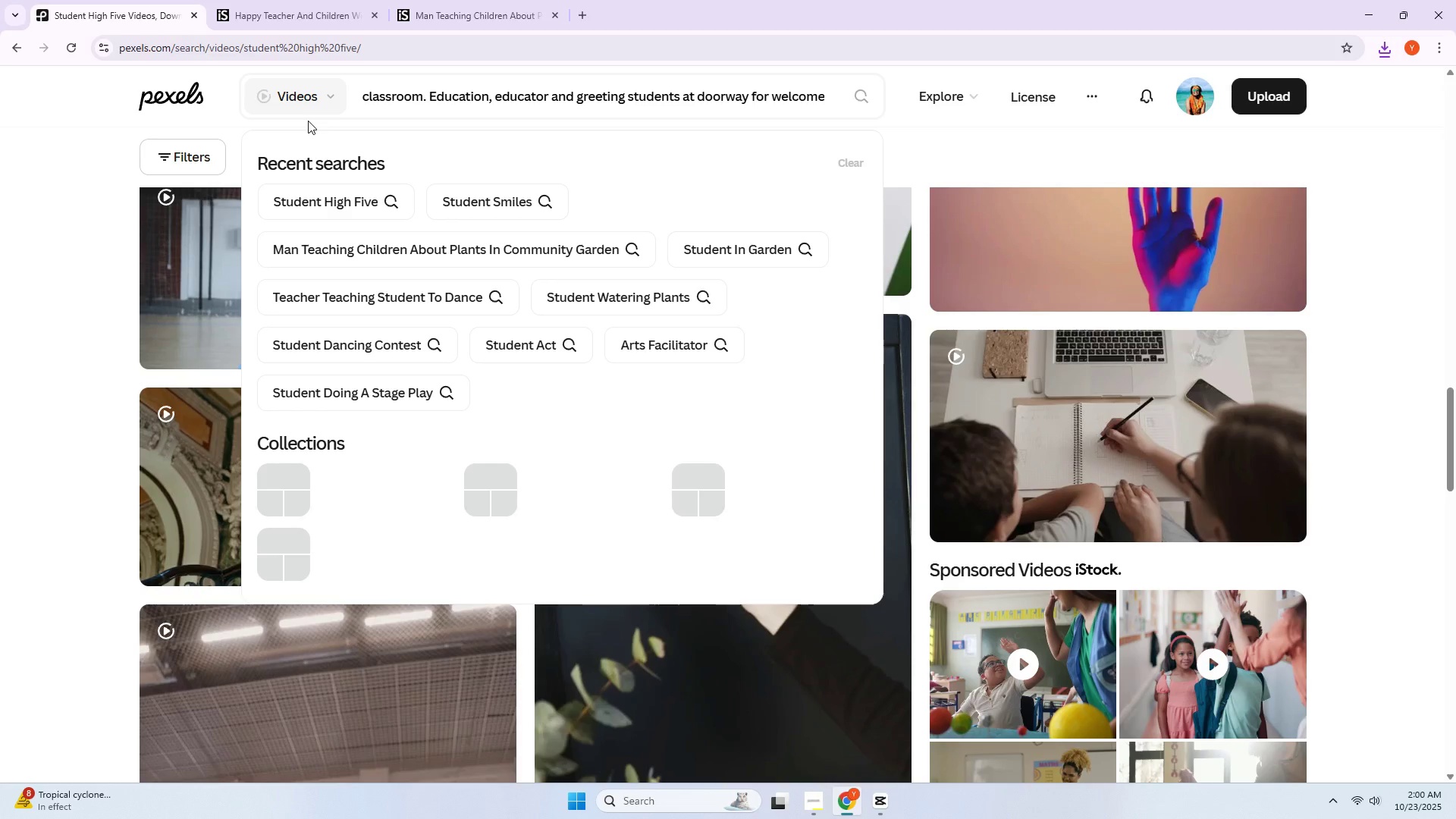 
key(Enter)
 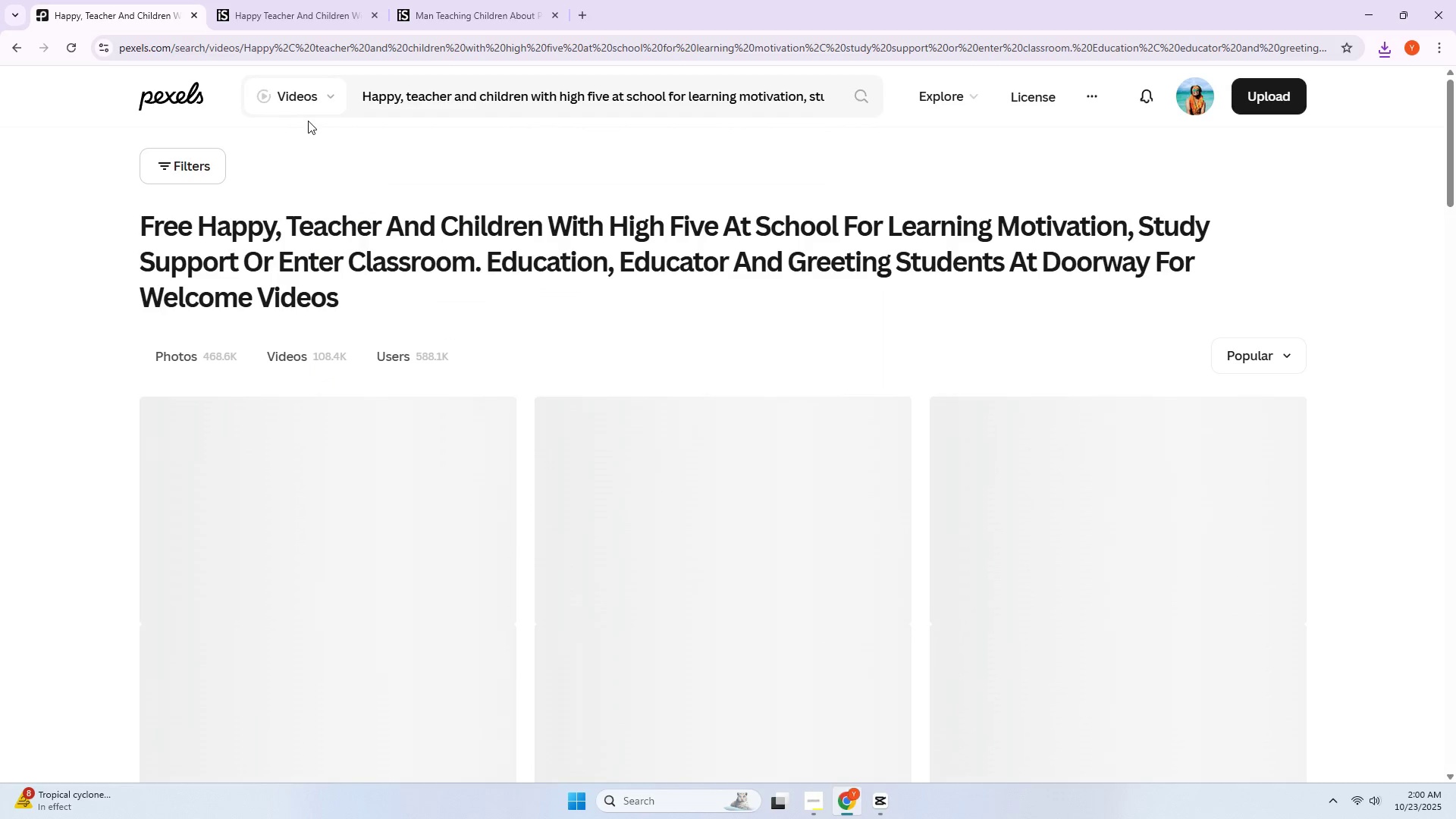 
scroll: coordinate [312, 119], scroll_direction: down, amount: 1.0
 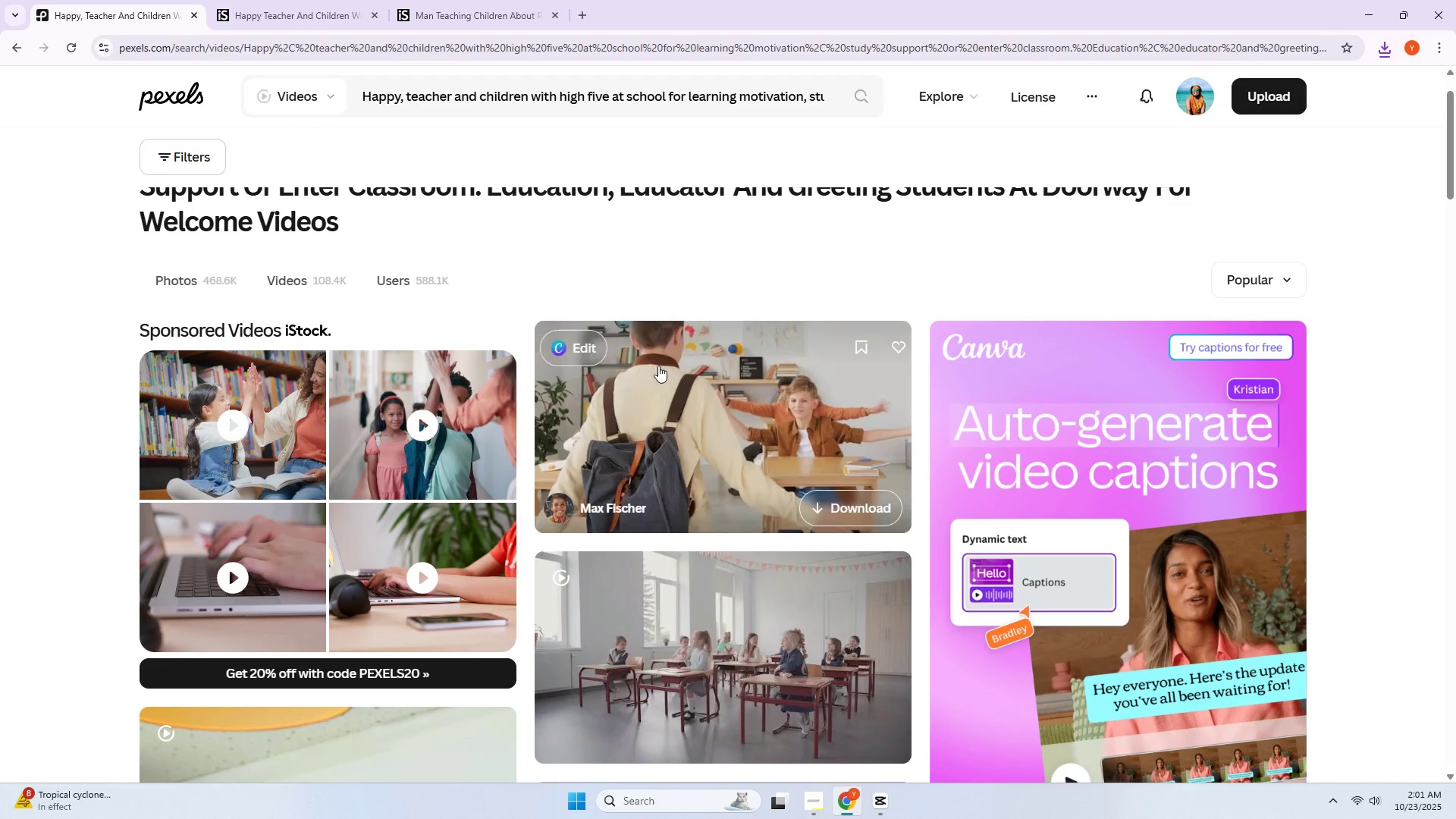 
left_click([658, 366])
 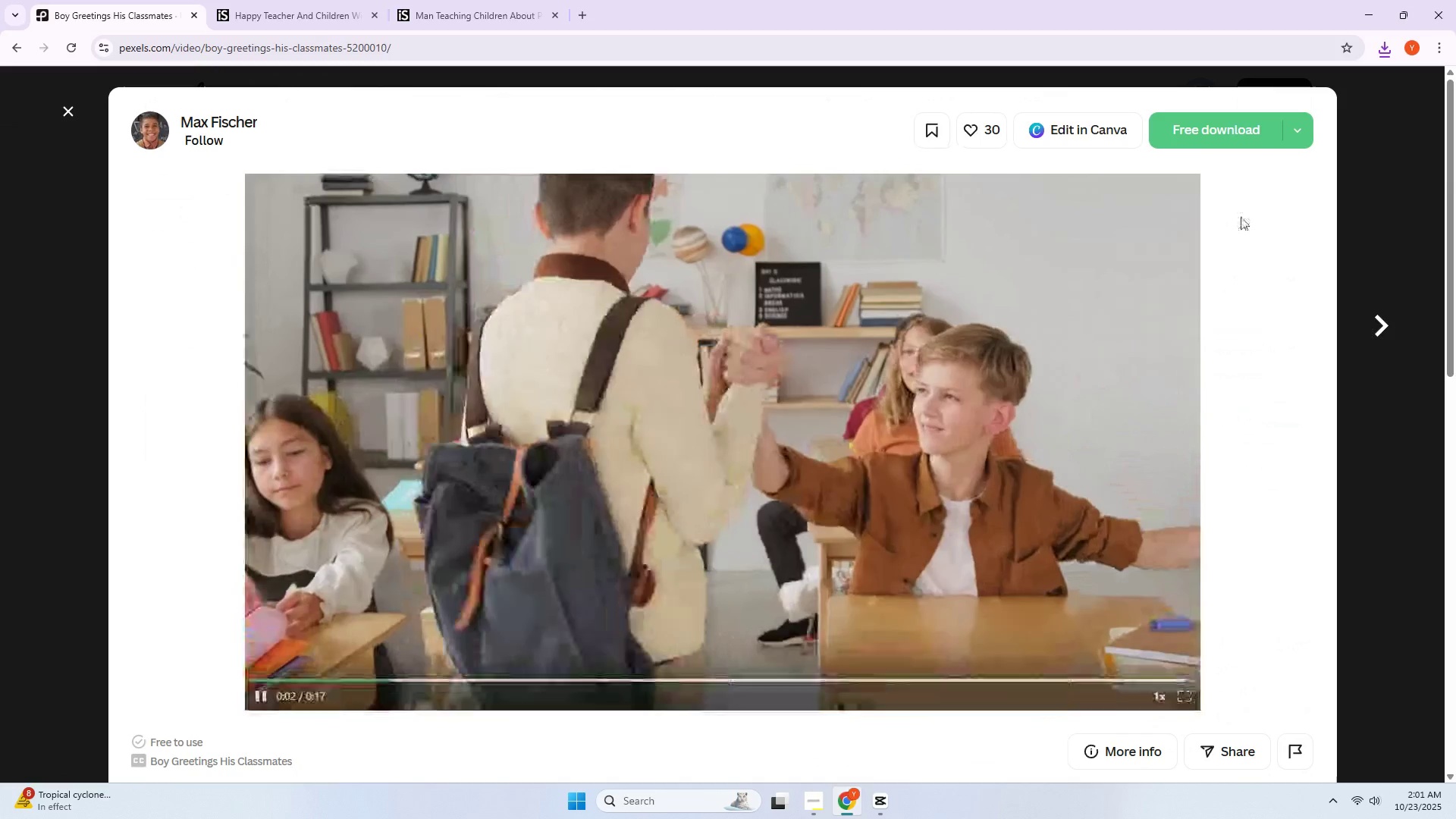 
left_click([0, 412])
 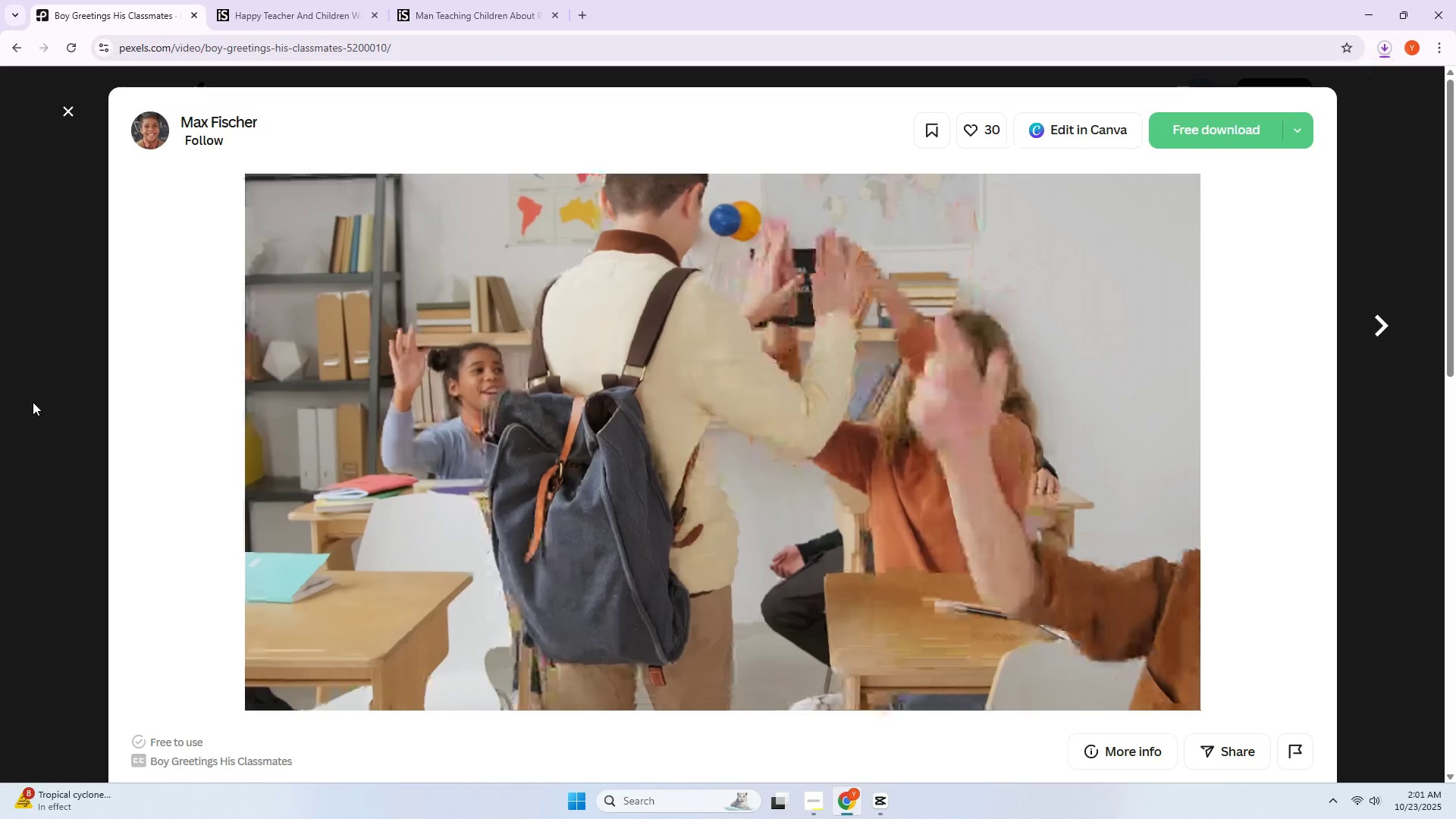 
left_click([33, 402])
 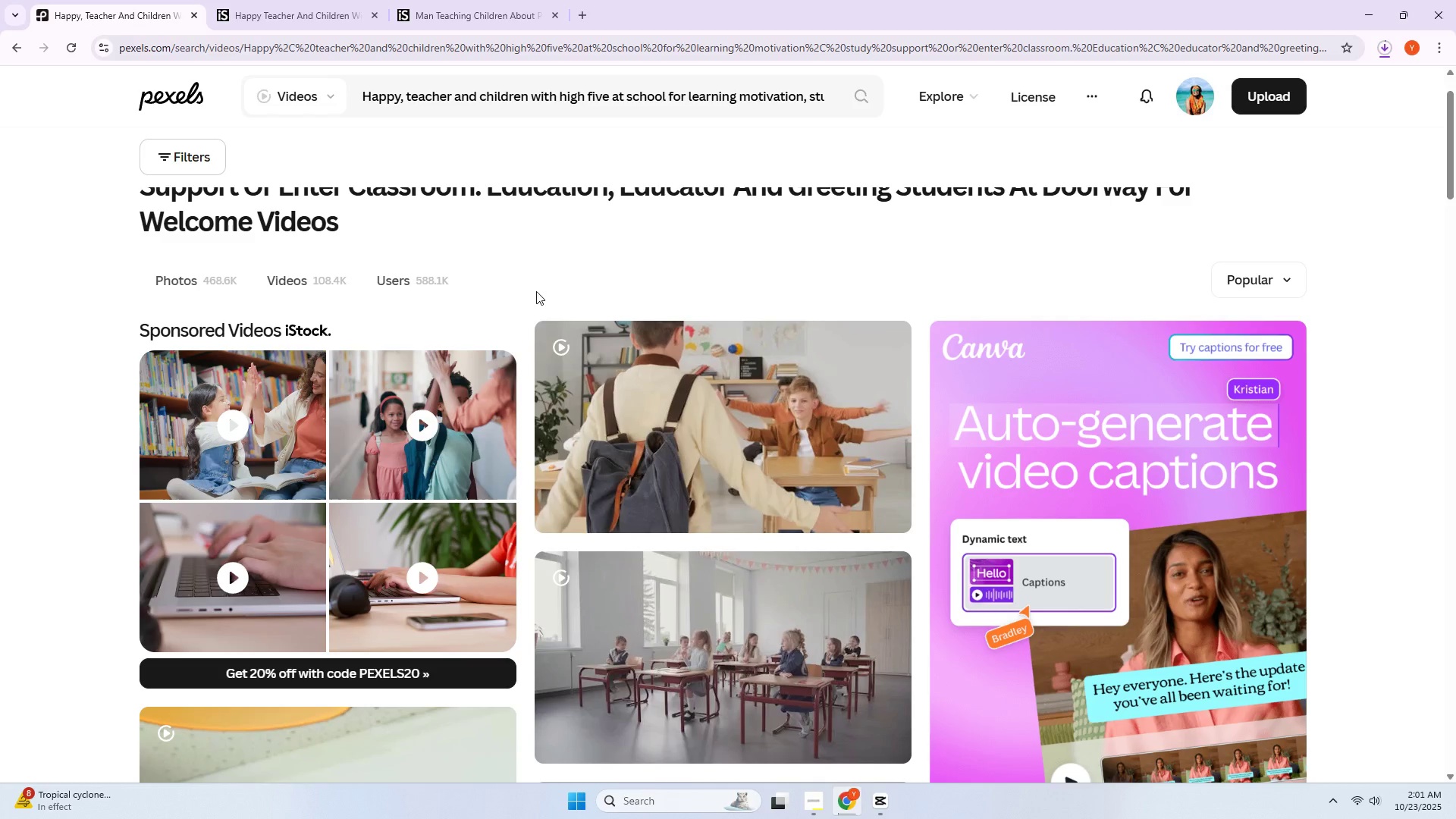 
left_click([654, 388])
 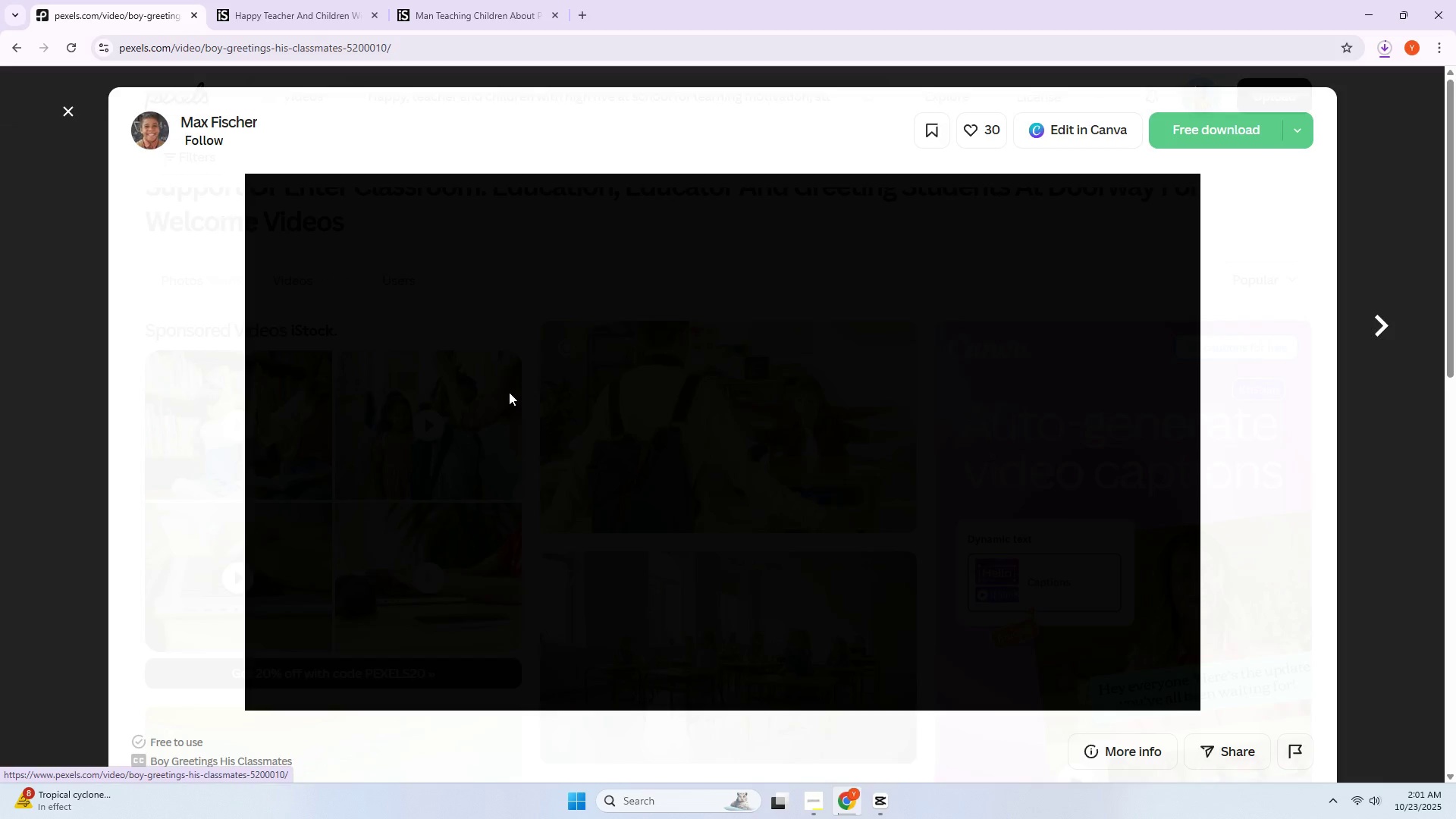 
scroll: coordinate [470, 405], scroll_direction: down, amount: 6.0
 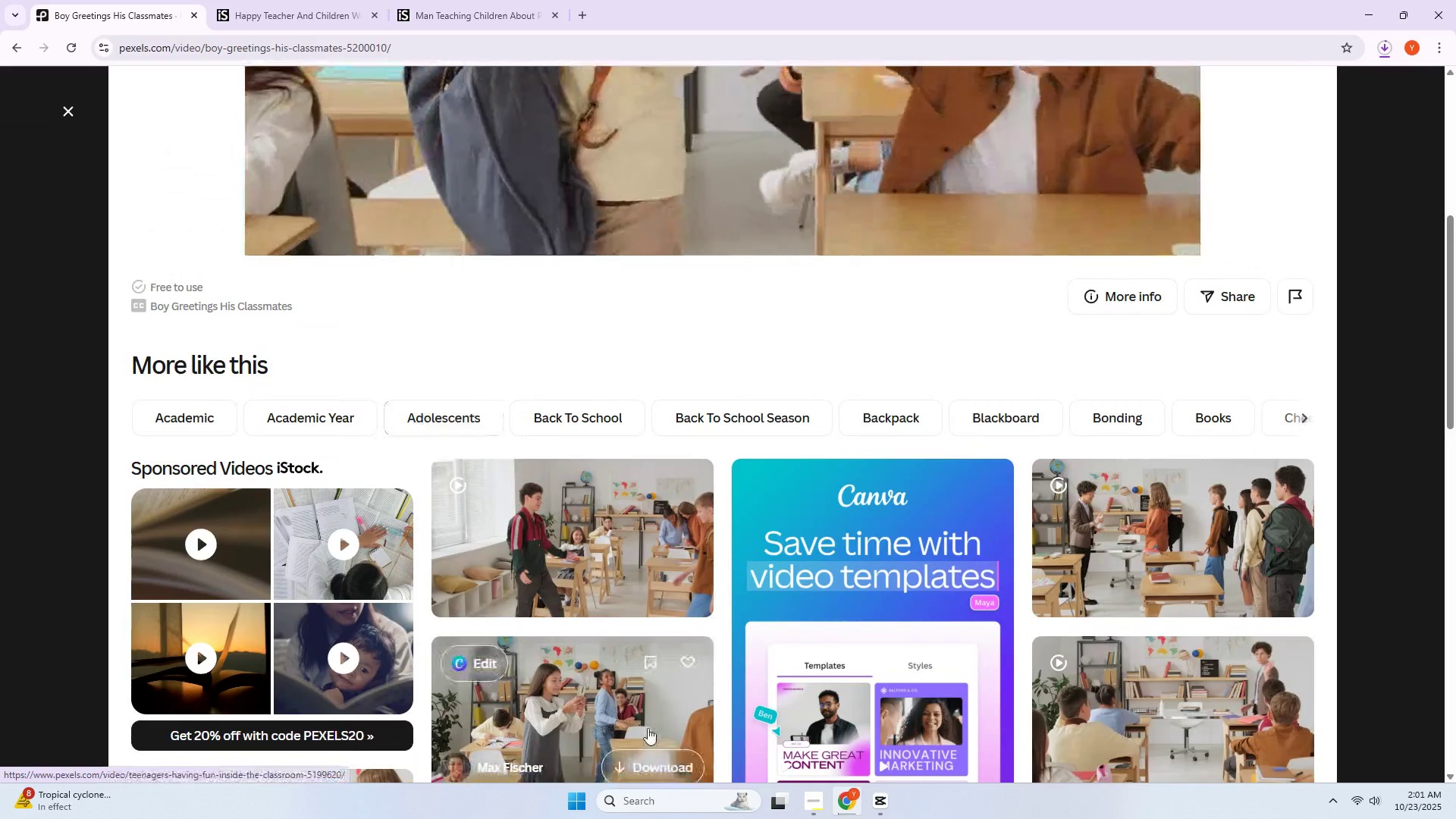 
left_click([583, 692])
 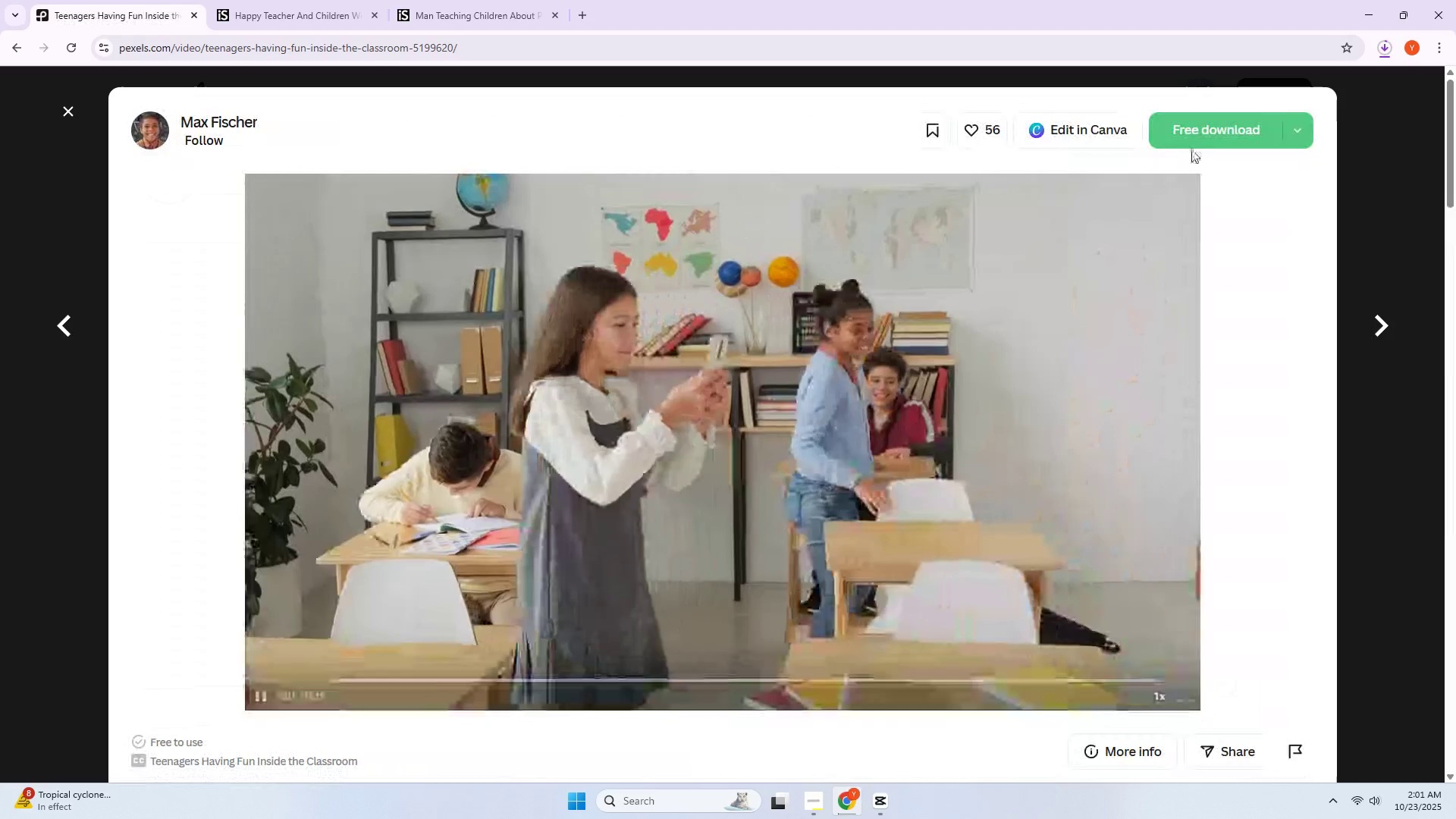 
left_click([1203, 137])
 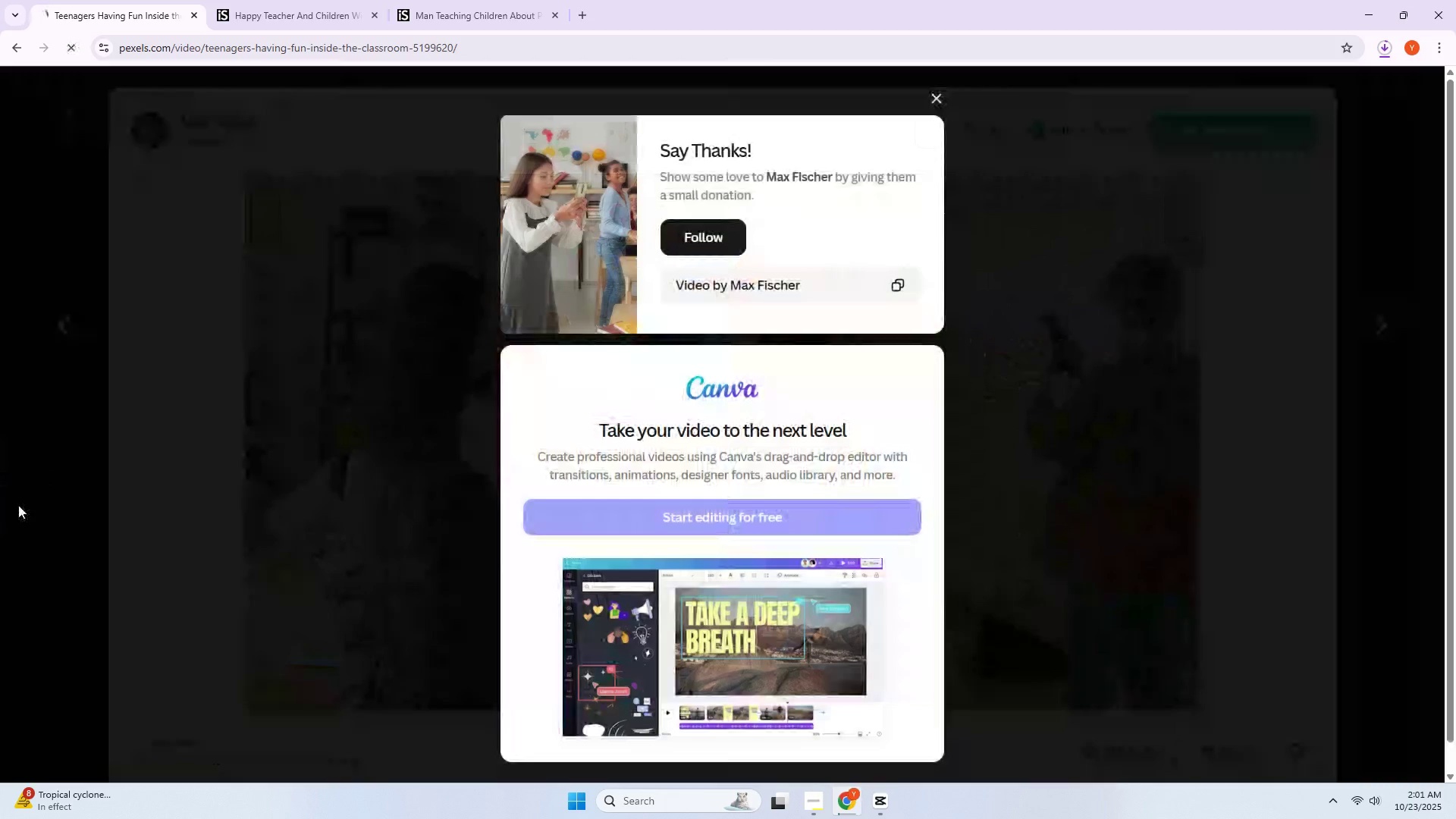 
double_click([18, 505])
 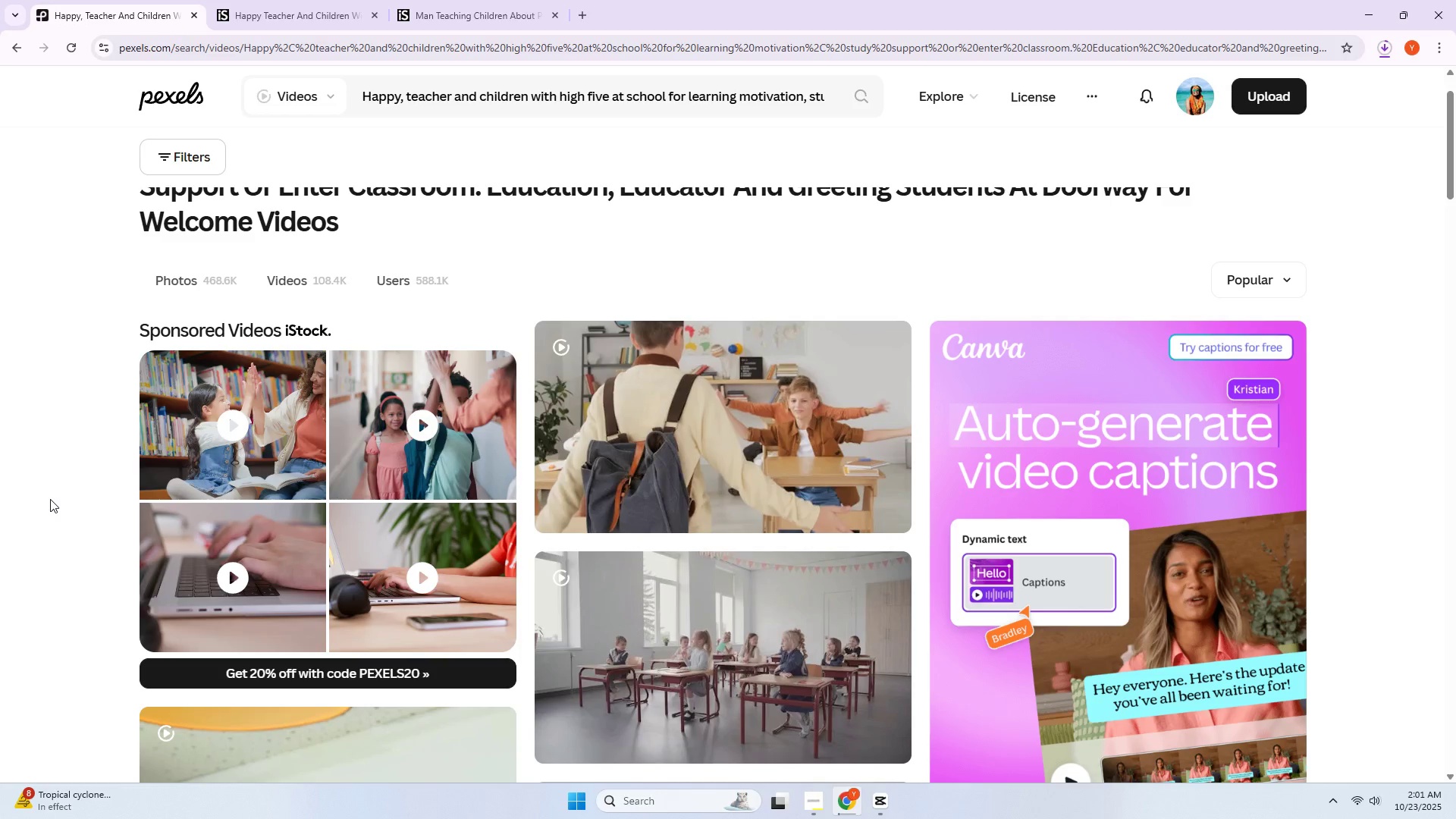 
wait(8.62)
 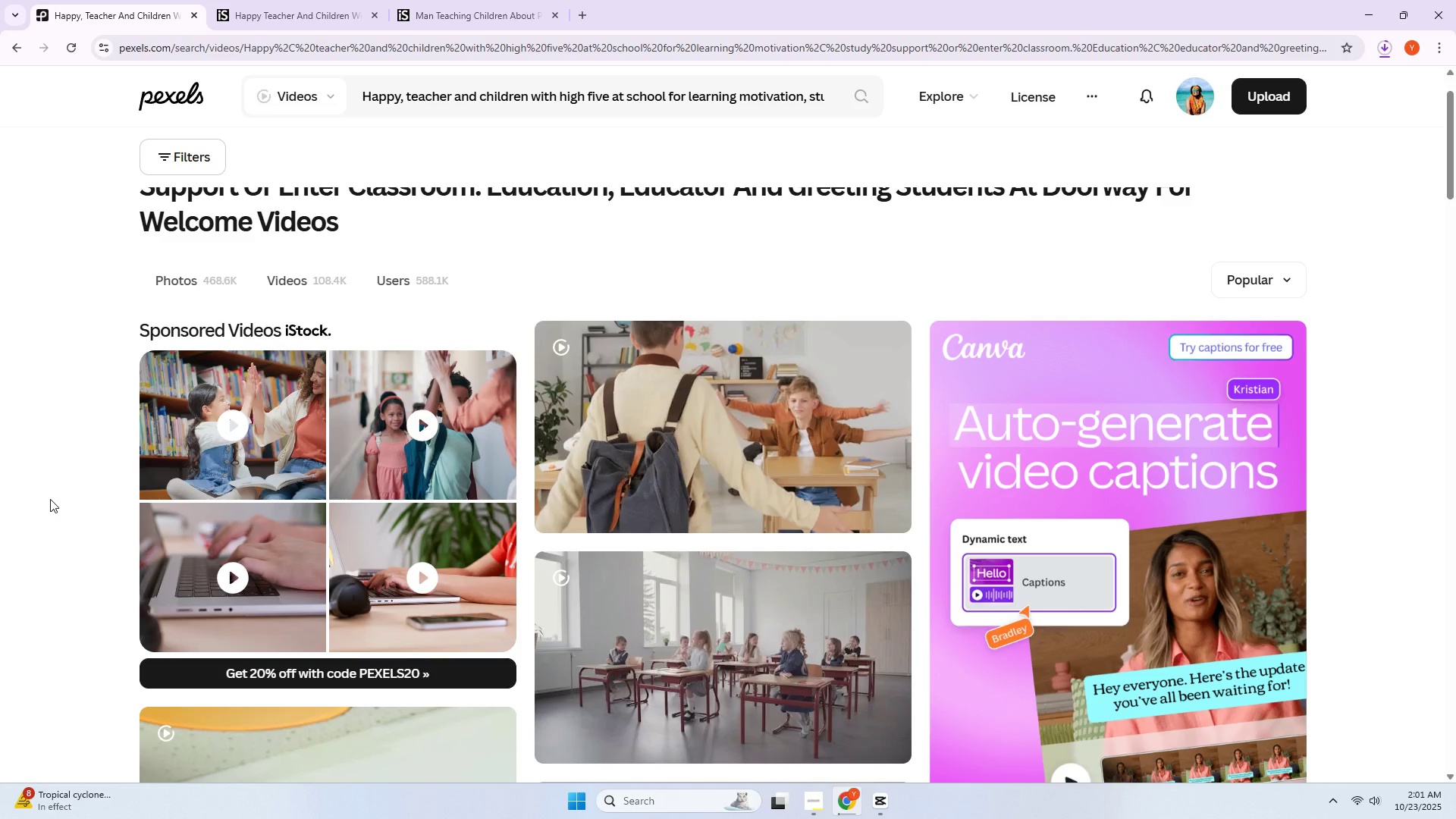 
scroll: coordinate [51, 488], scroll_direction: down, amount: 5.0
 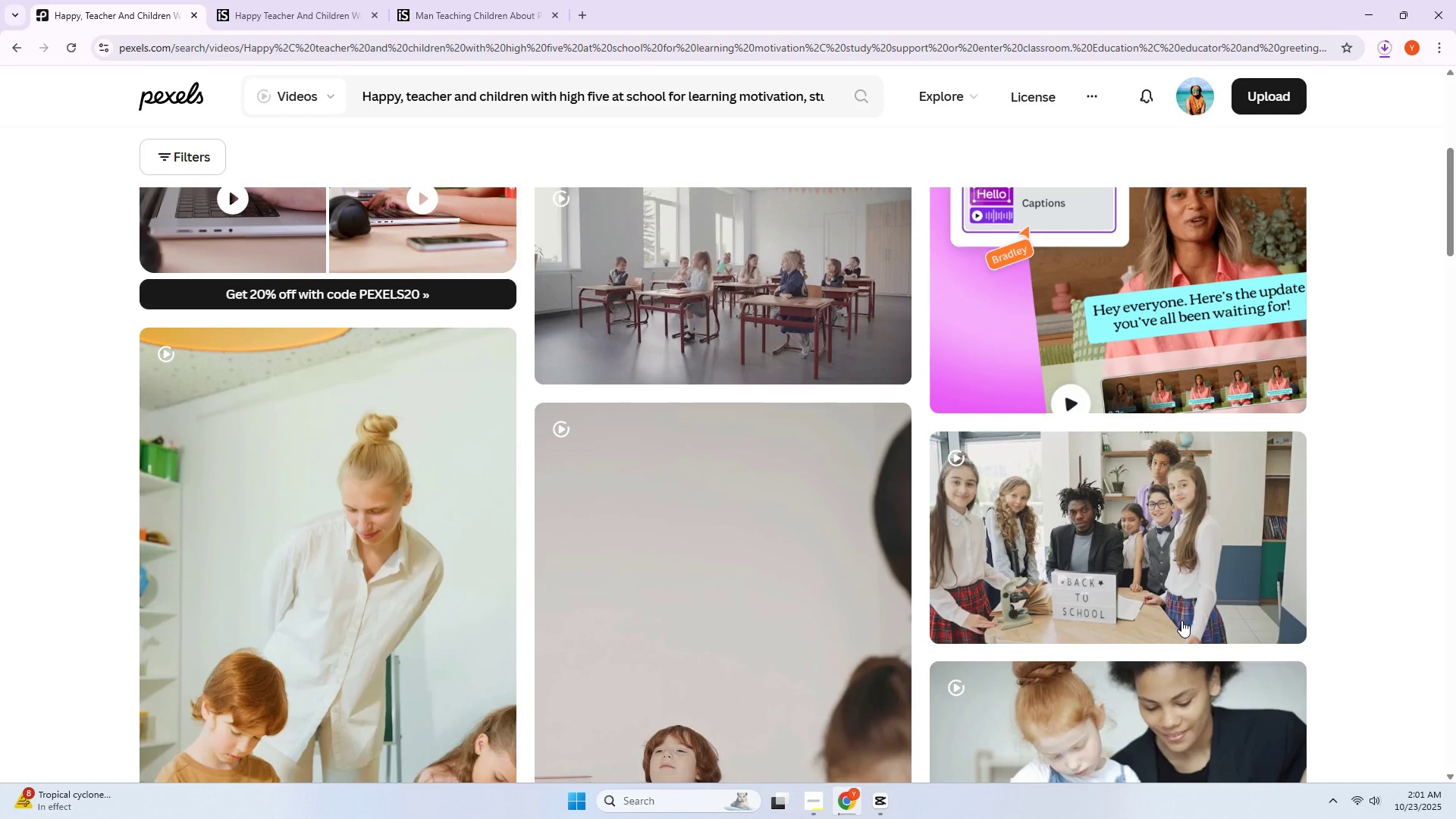 
left_click([1092, 563])
 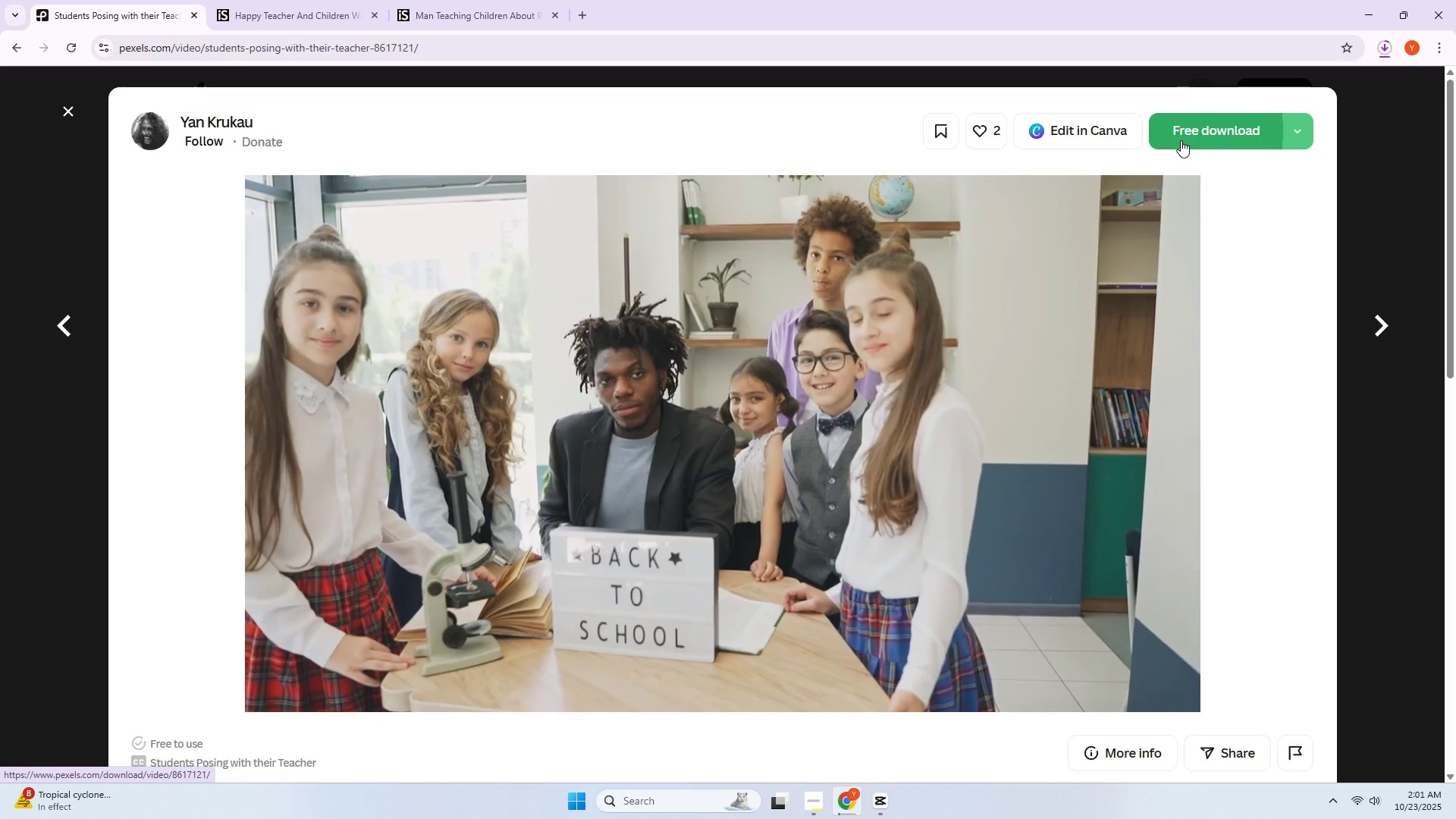 
left_click([1181, 140])
 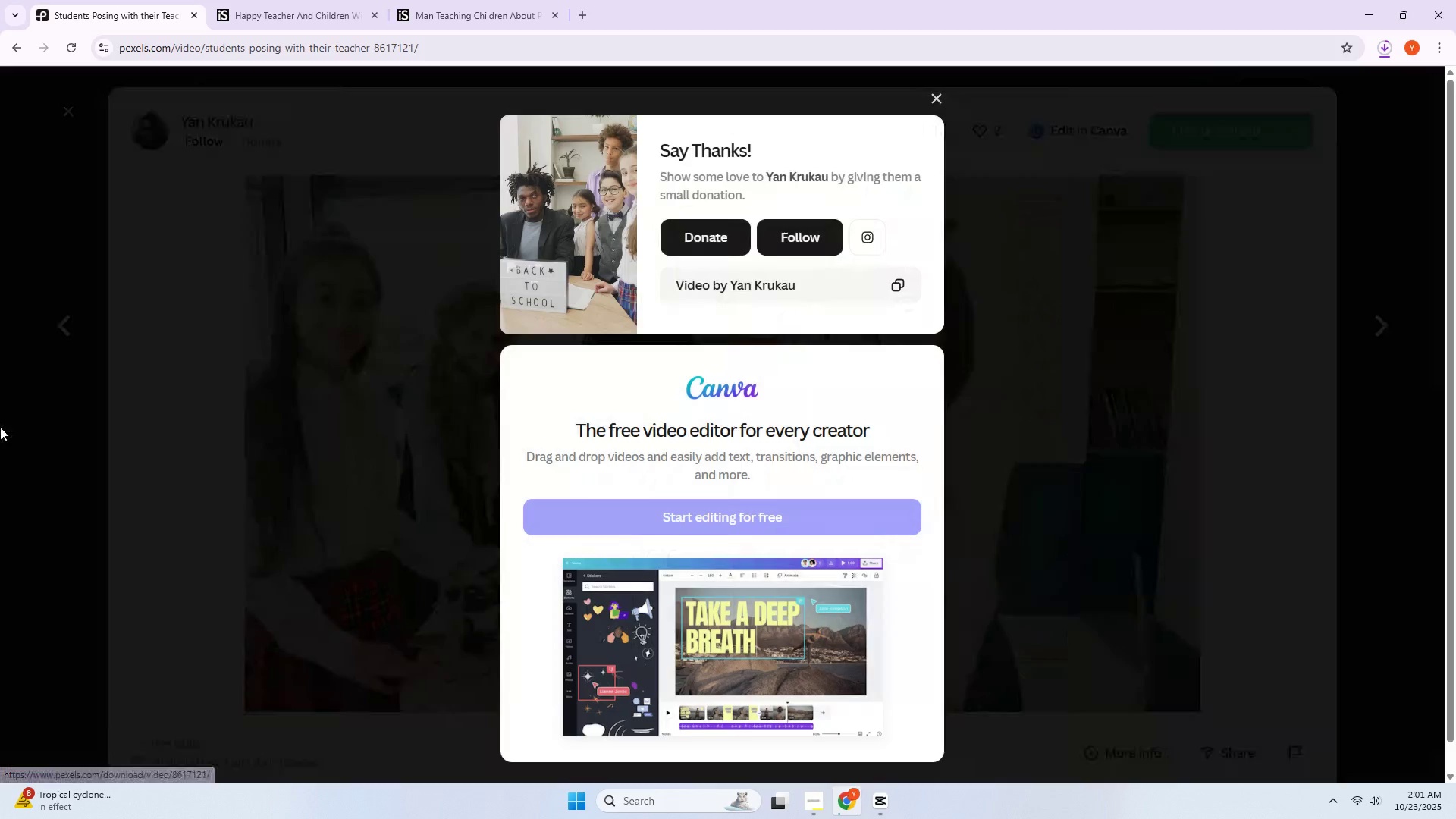 
left_click([0, 449])
 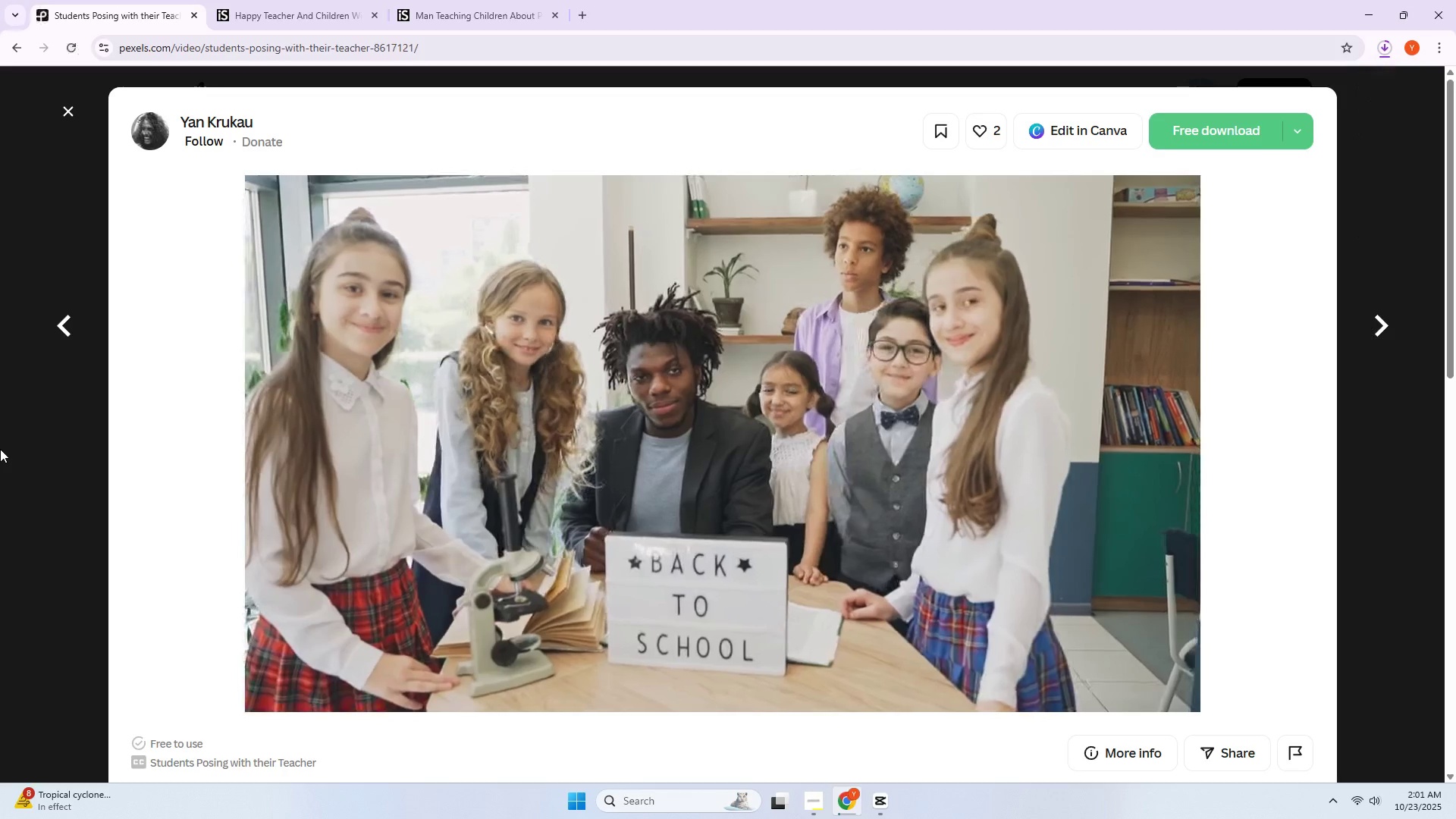 
left_click([0, 449])
 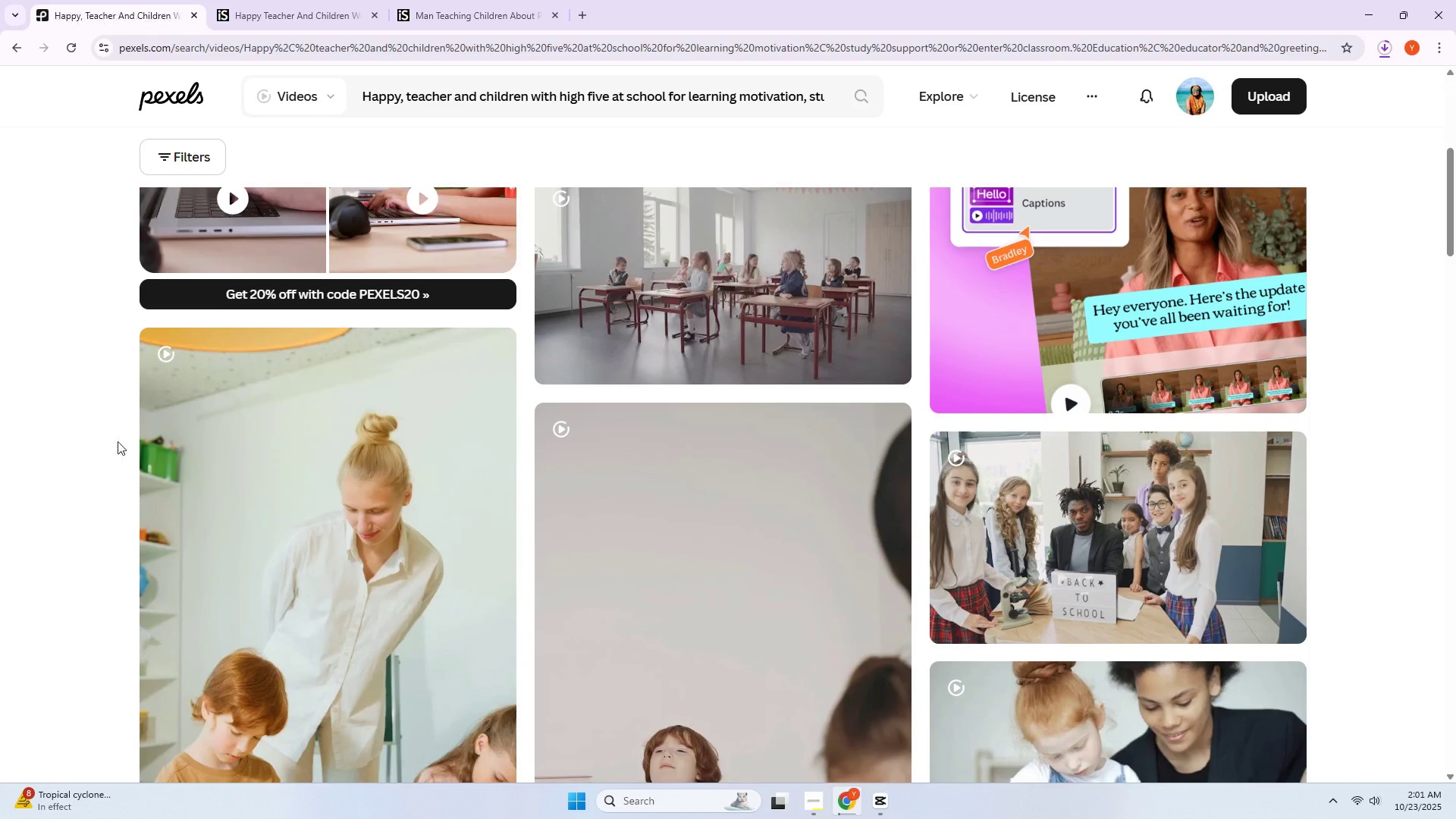 
scroll: coordinate [157, 448], scroll_direction: down, amount: 5.0
 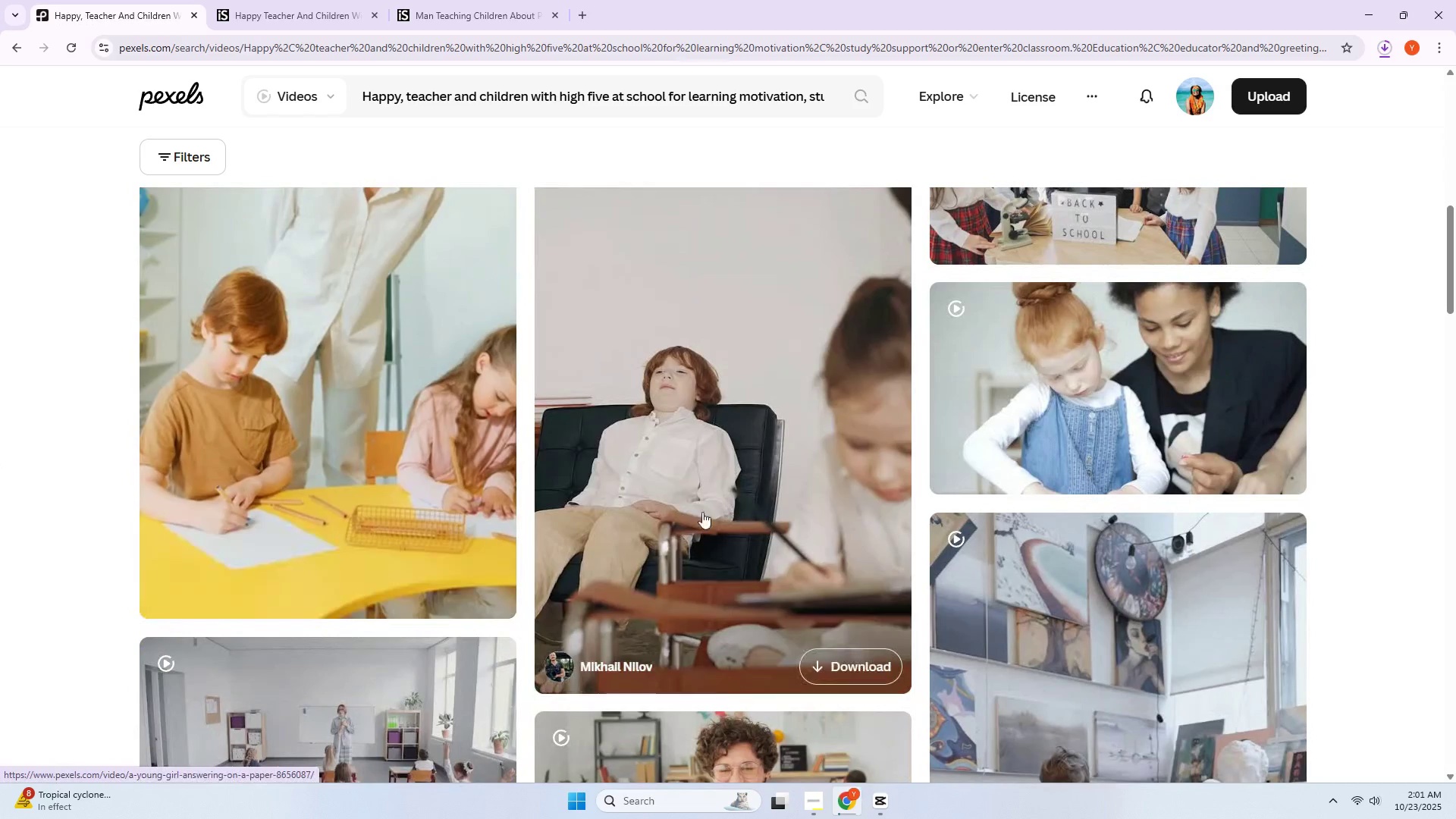 
key(Alt+AltLeft)
 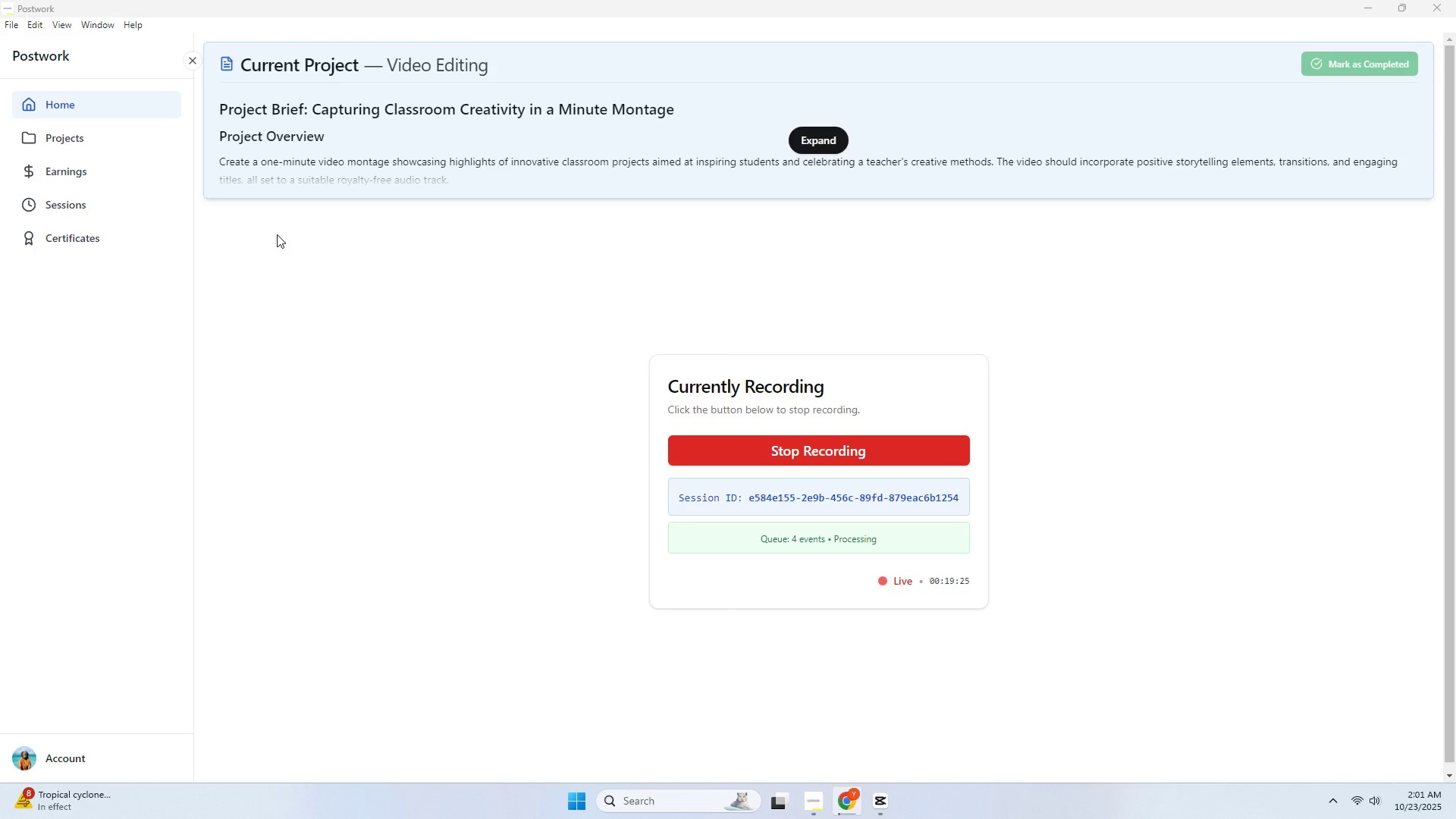 
key(Alt+Tab)